 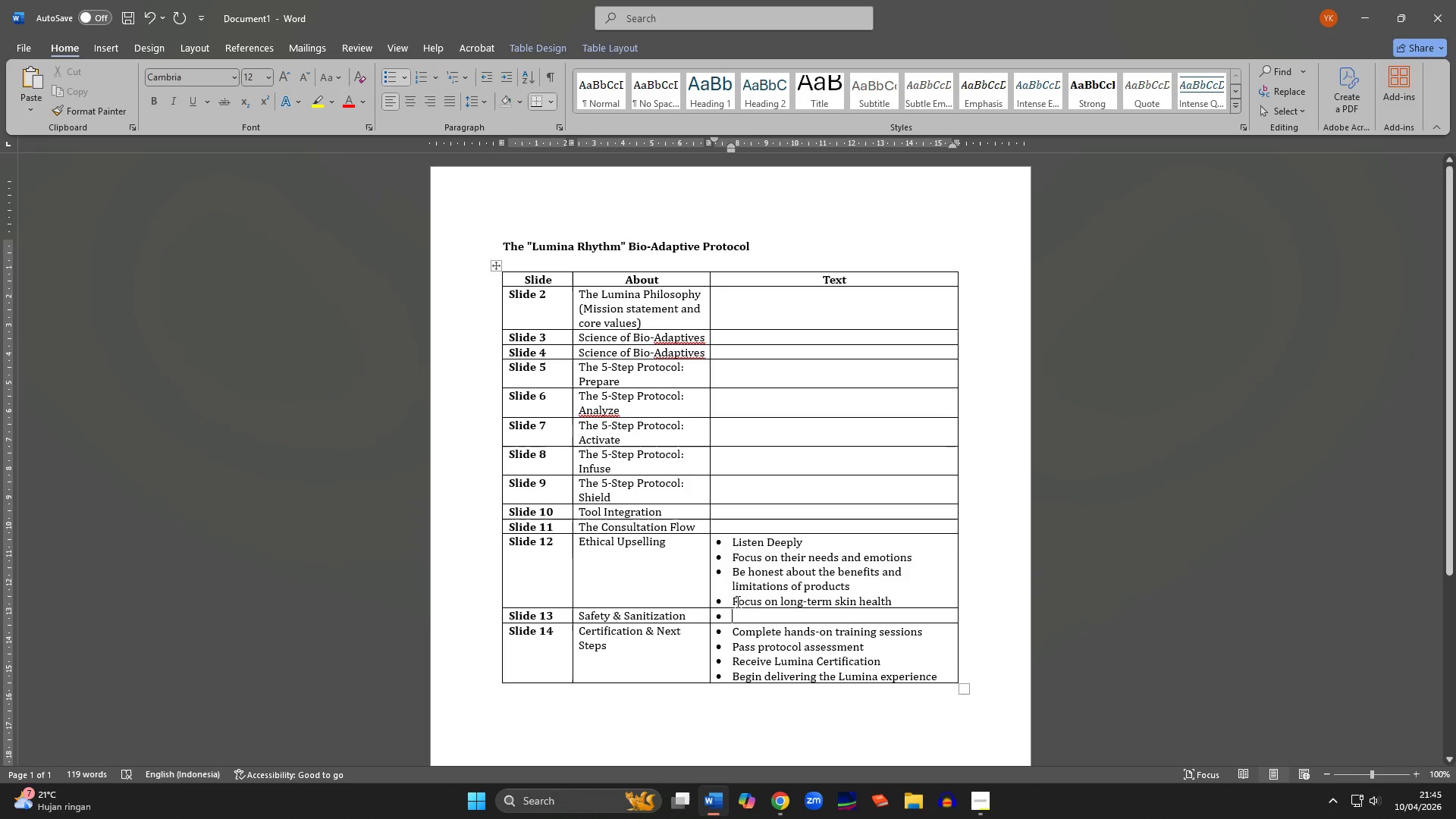 
type(Wear surgical)
 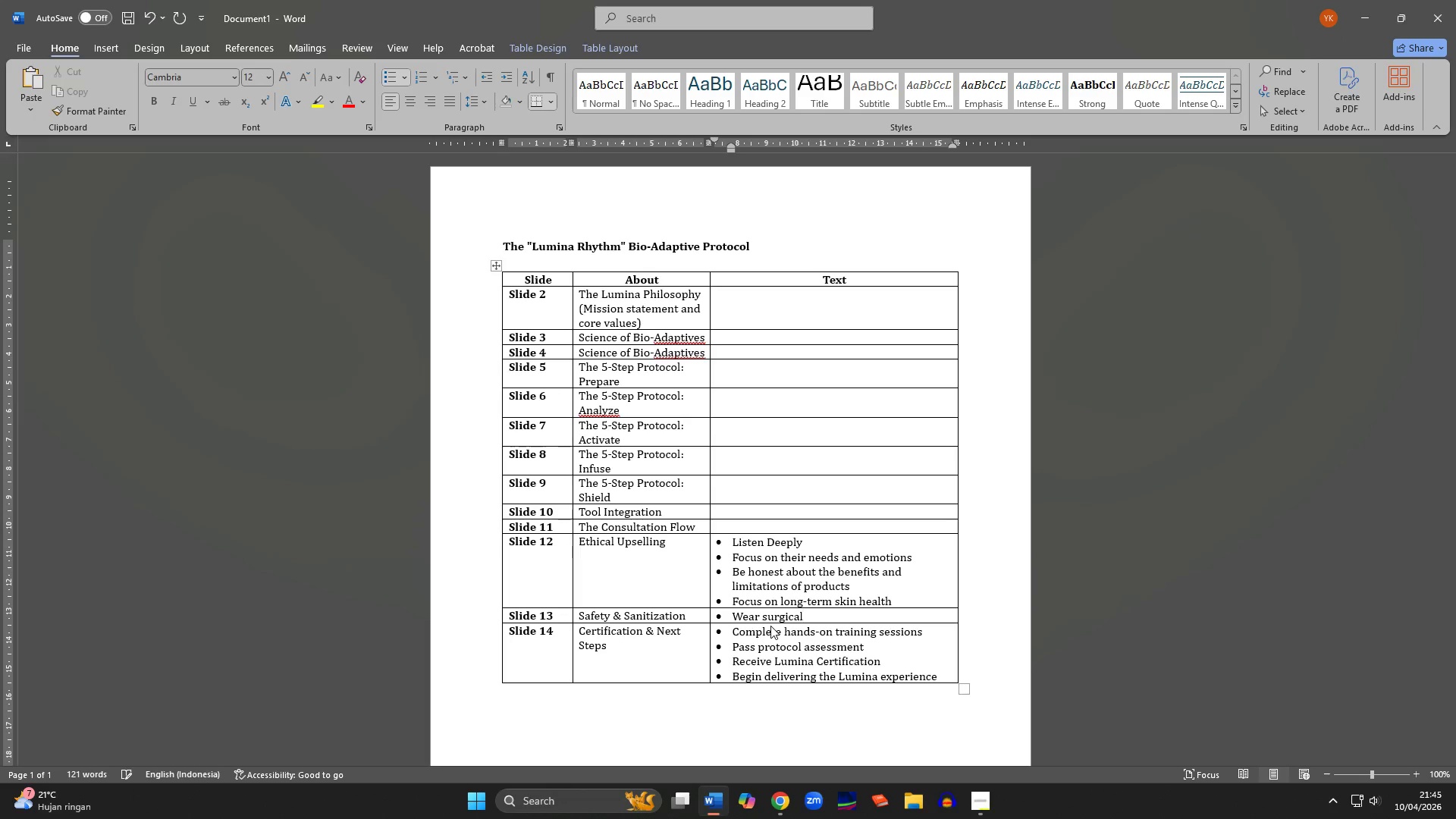 
hold_key(key=ArrowLeft, duration=0.86)
 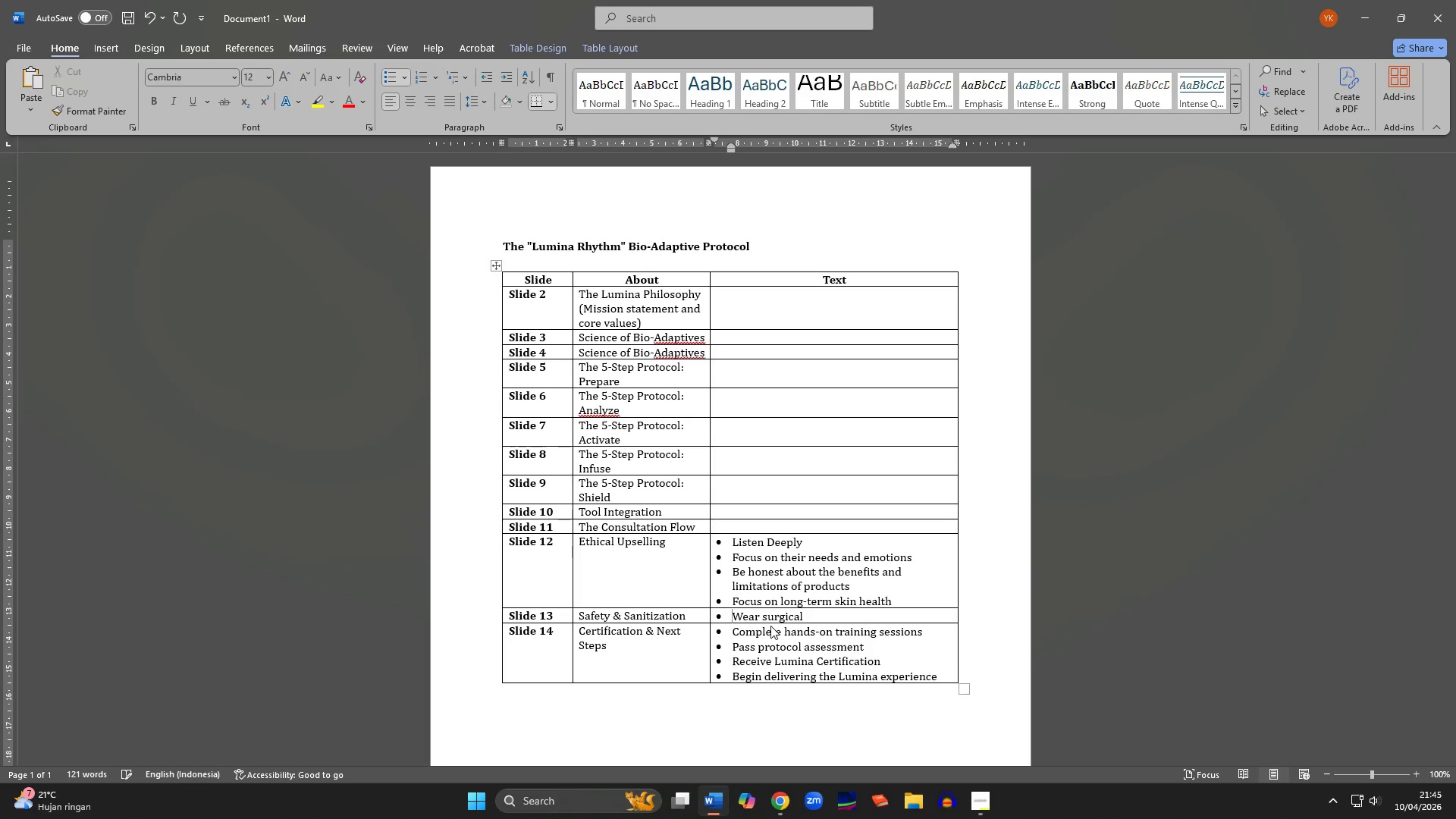 
key(Enter)
 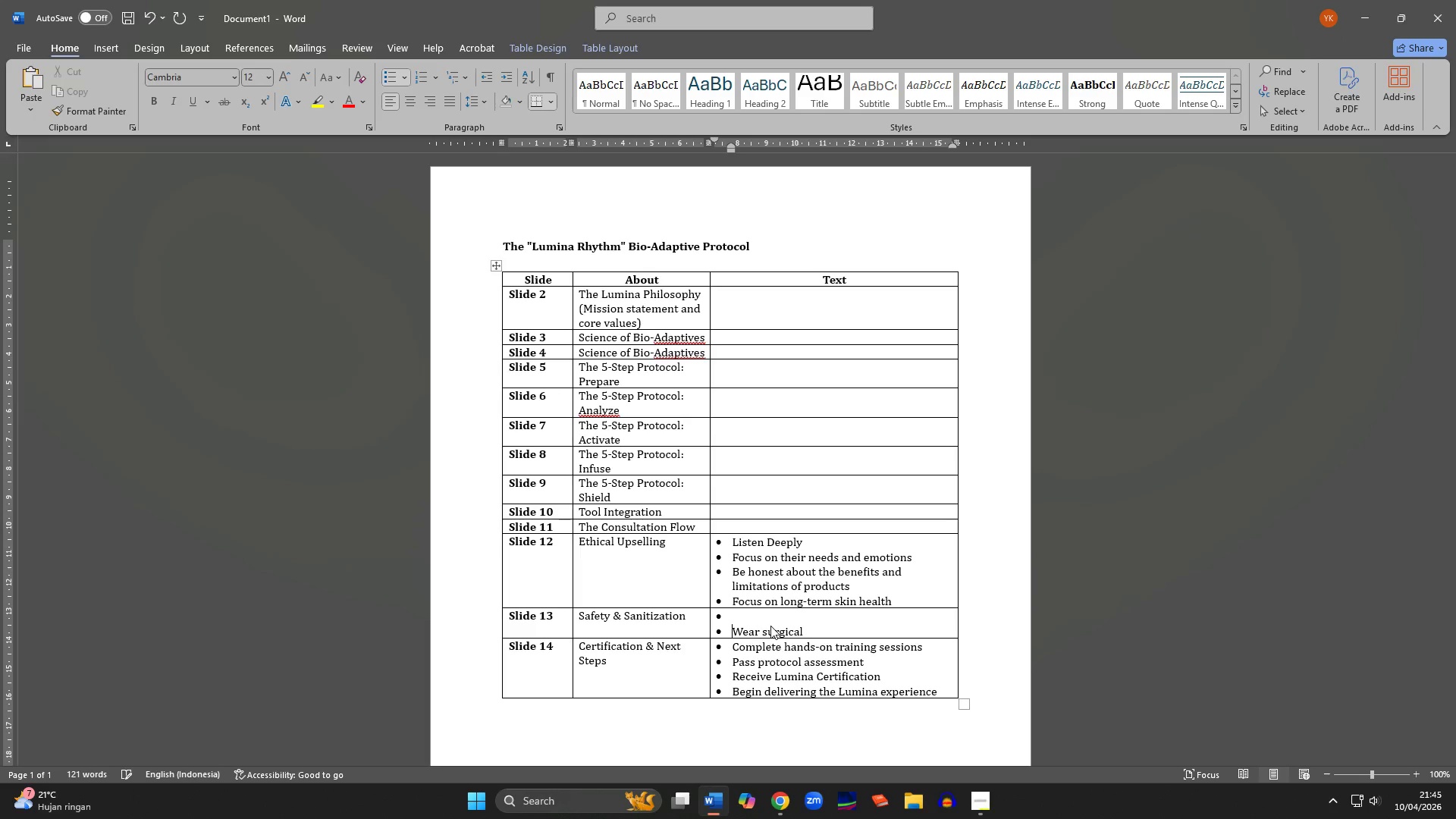 
key(ArrowUp)
 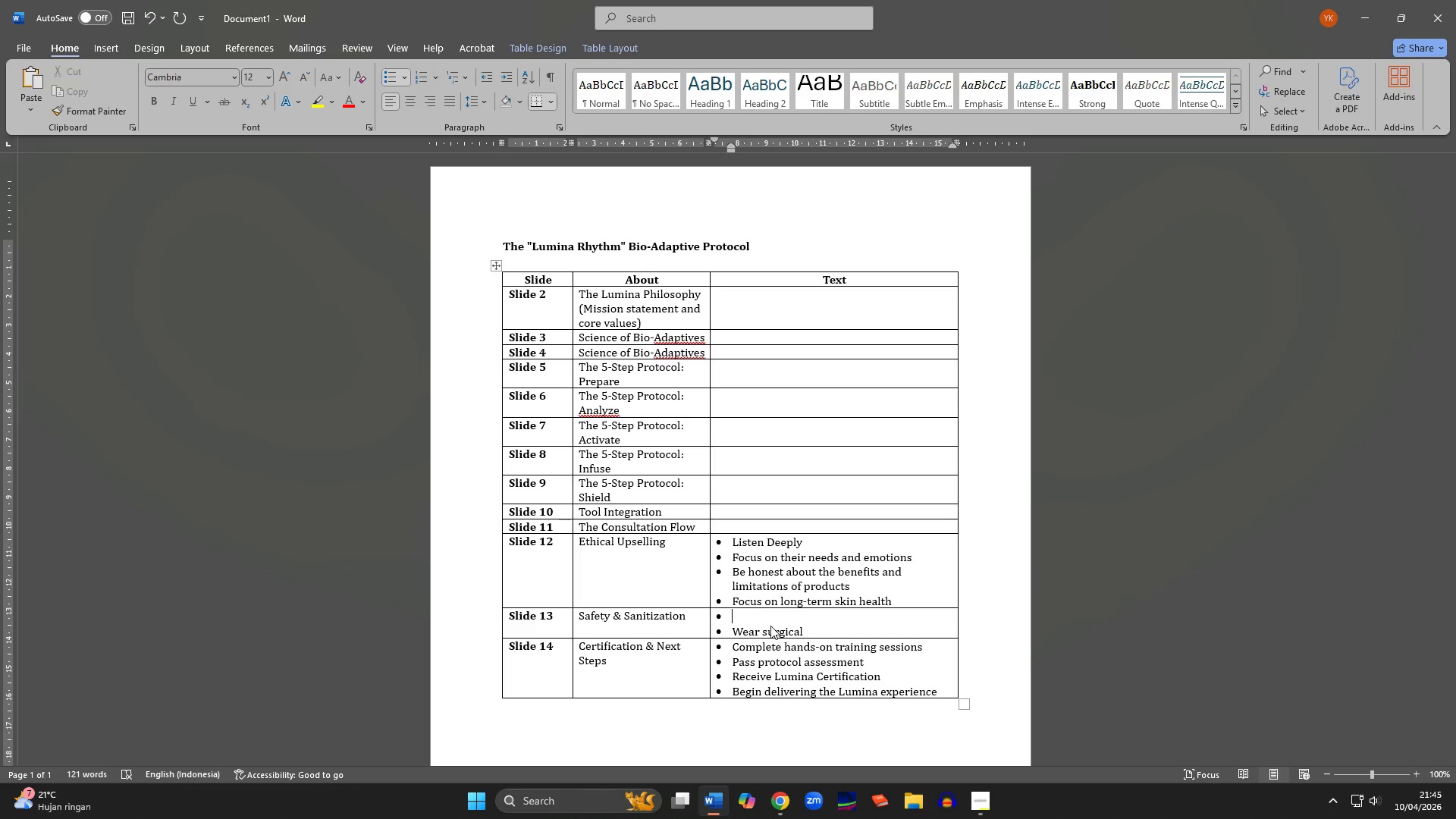 
hold_key(key=ShiftLeft, duration=0.38)
 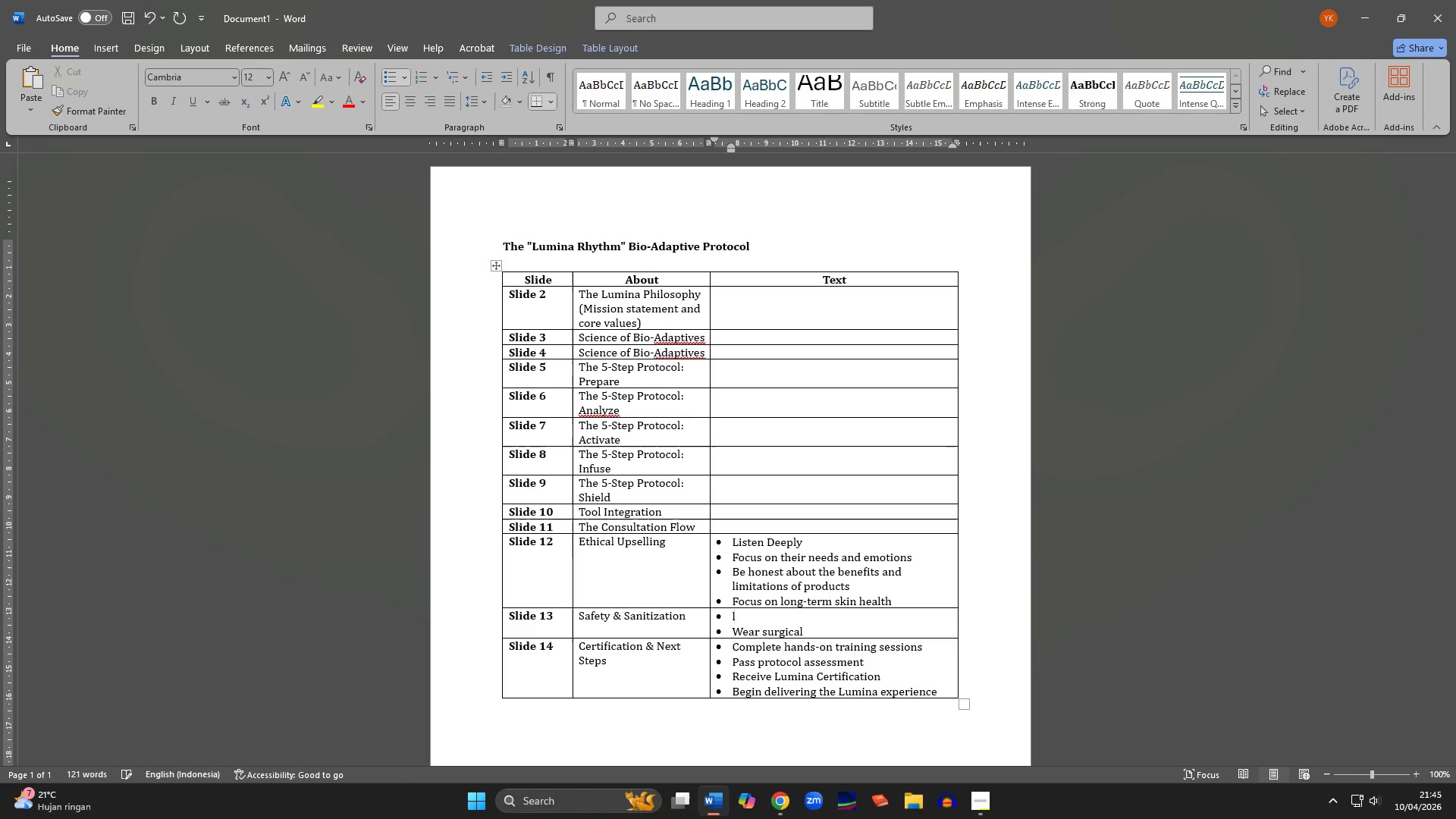 
type(l)
key(Backspace)
type(Always wash hands before treatments)
 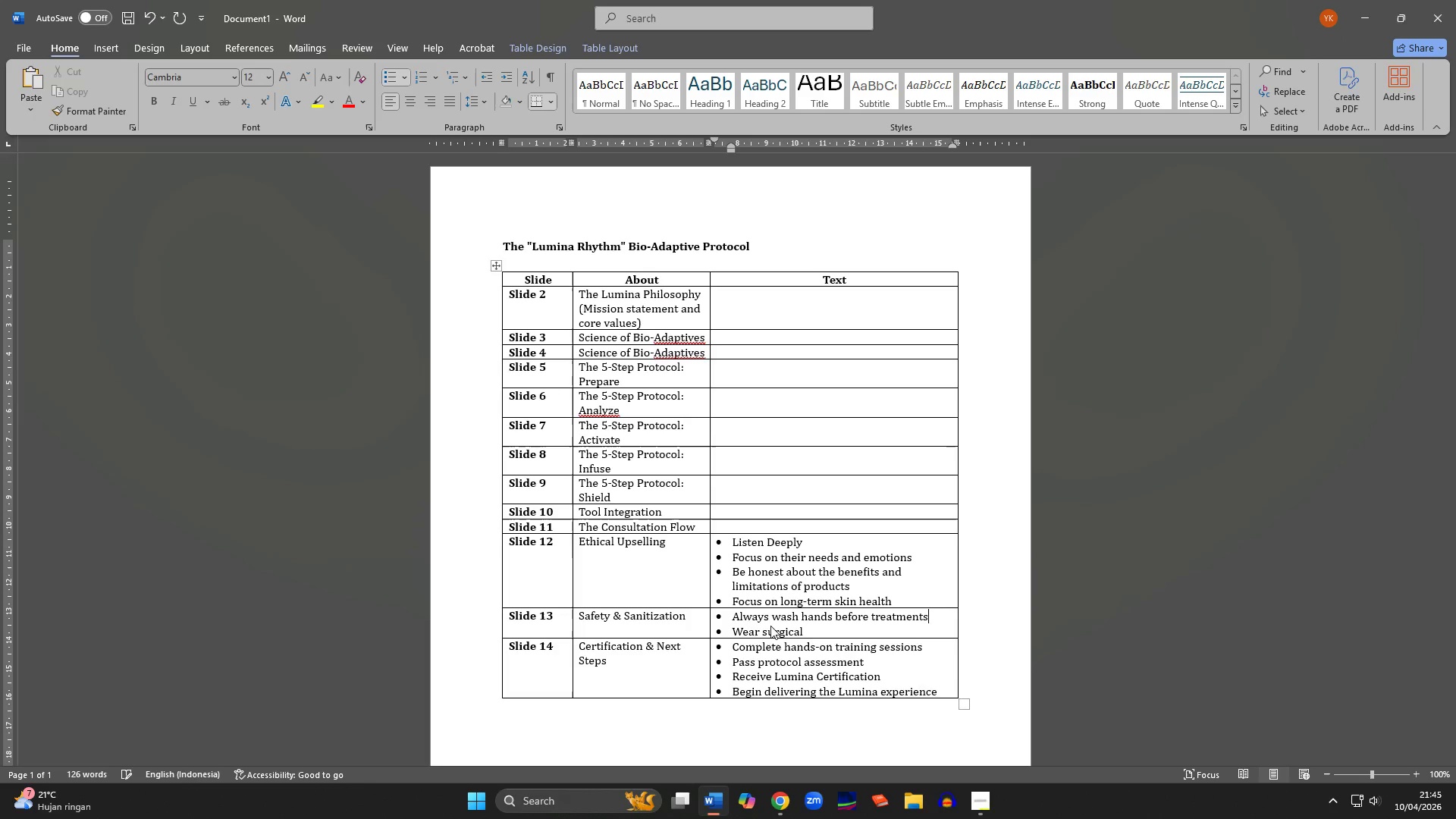 
key(Enter)
 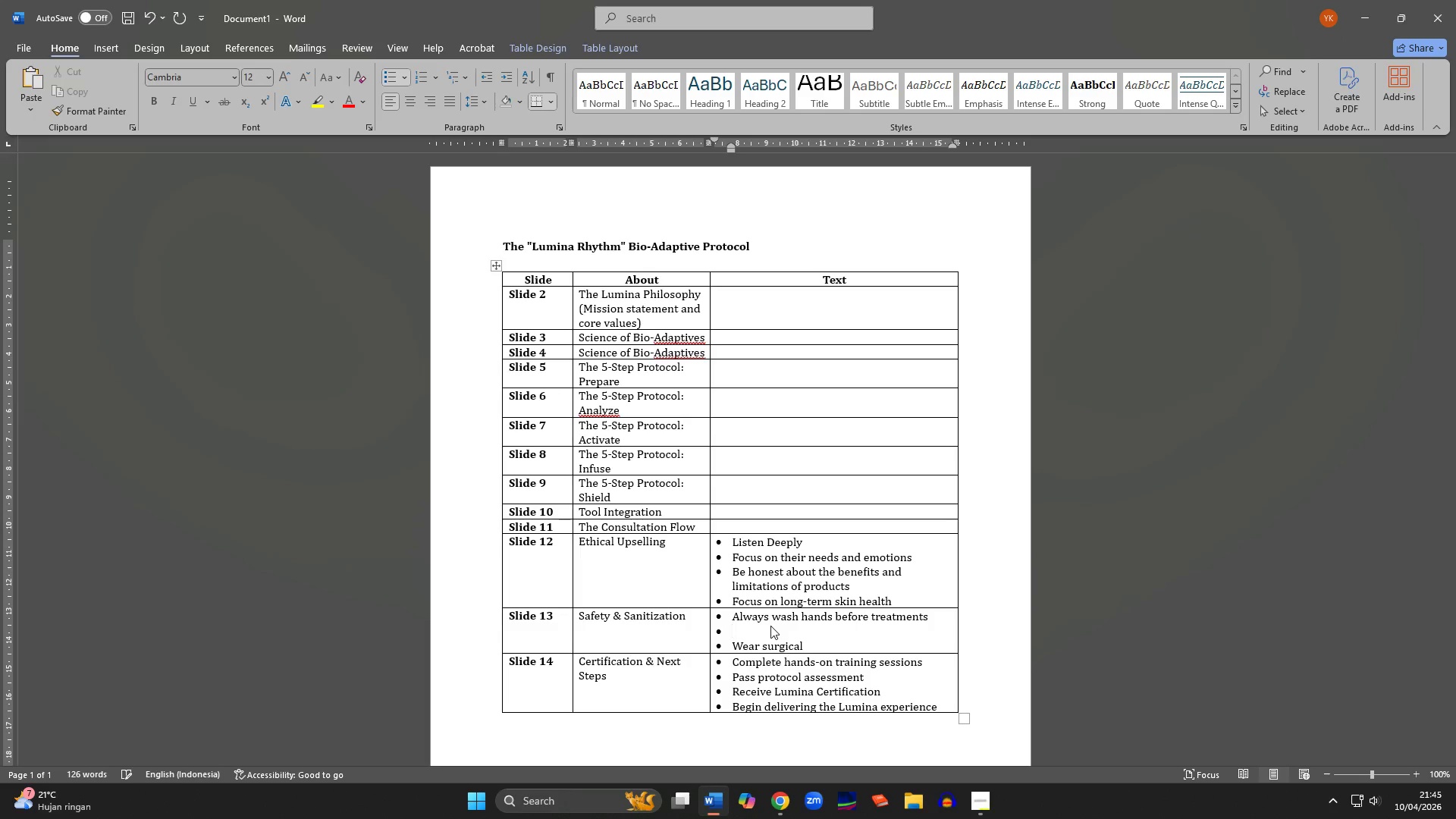 
key(Backspace)
 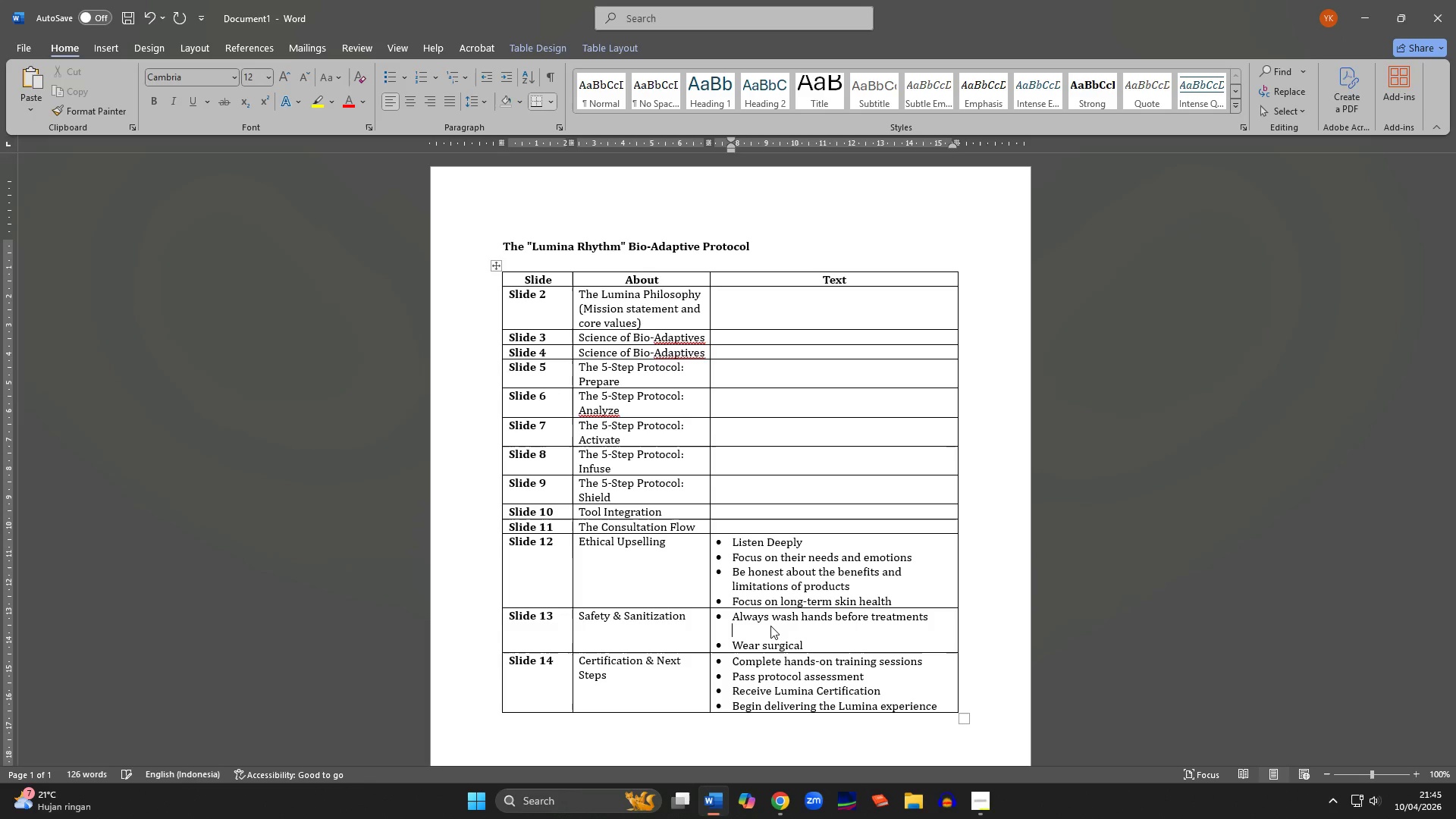 
key(Backspace)
 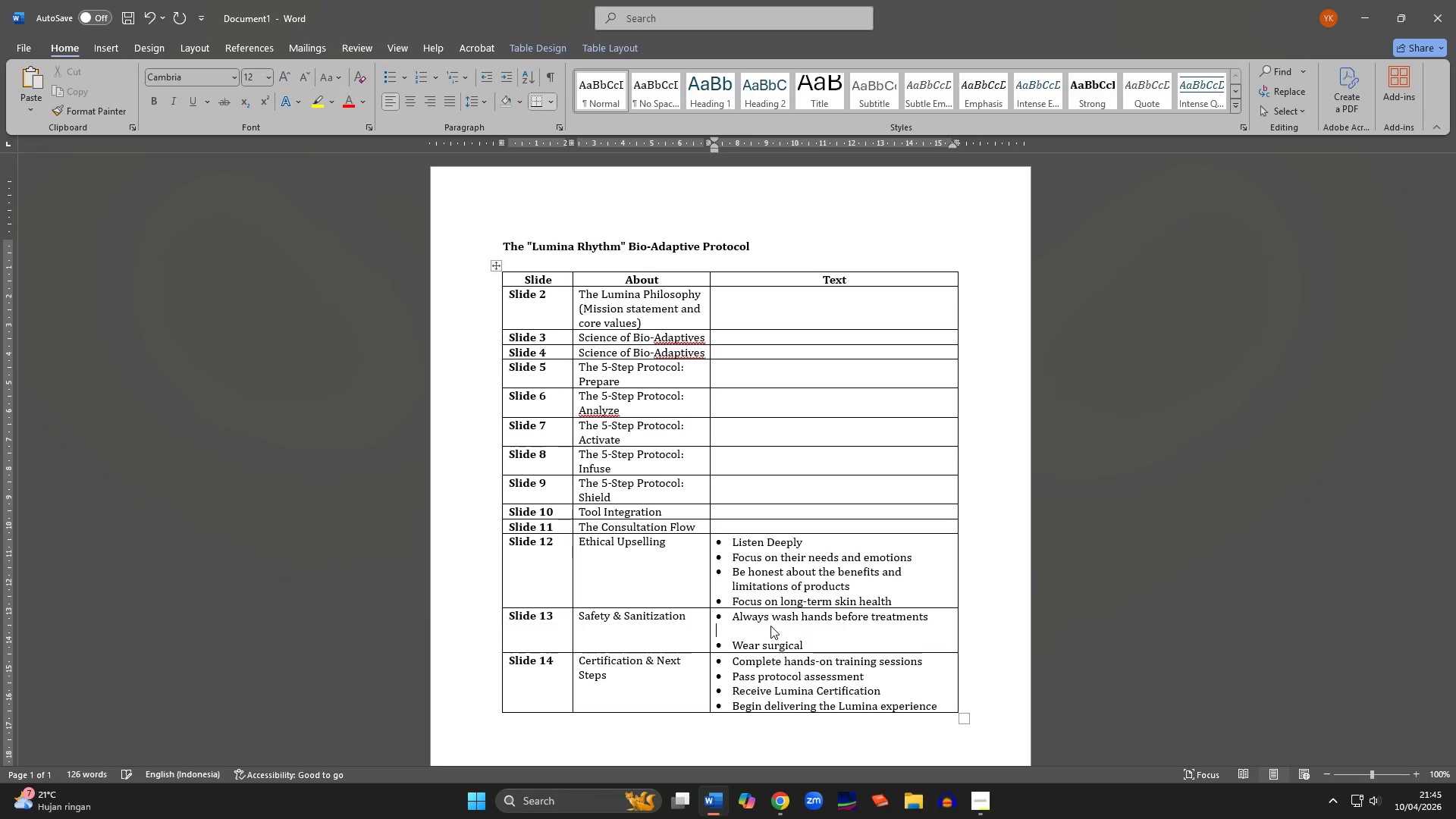 
key(Backspace)
 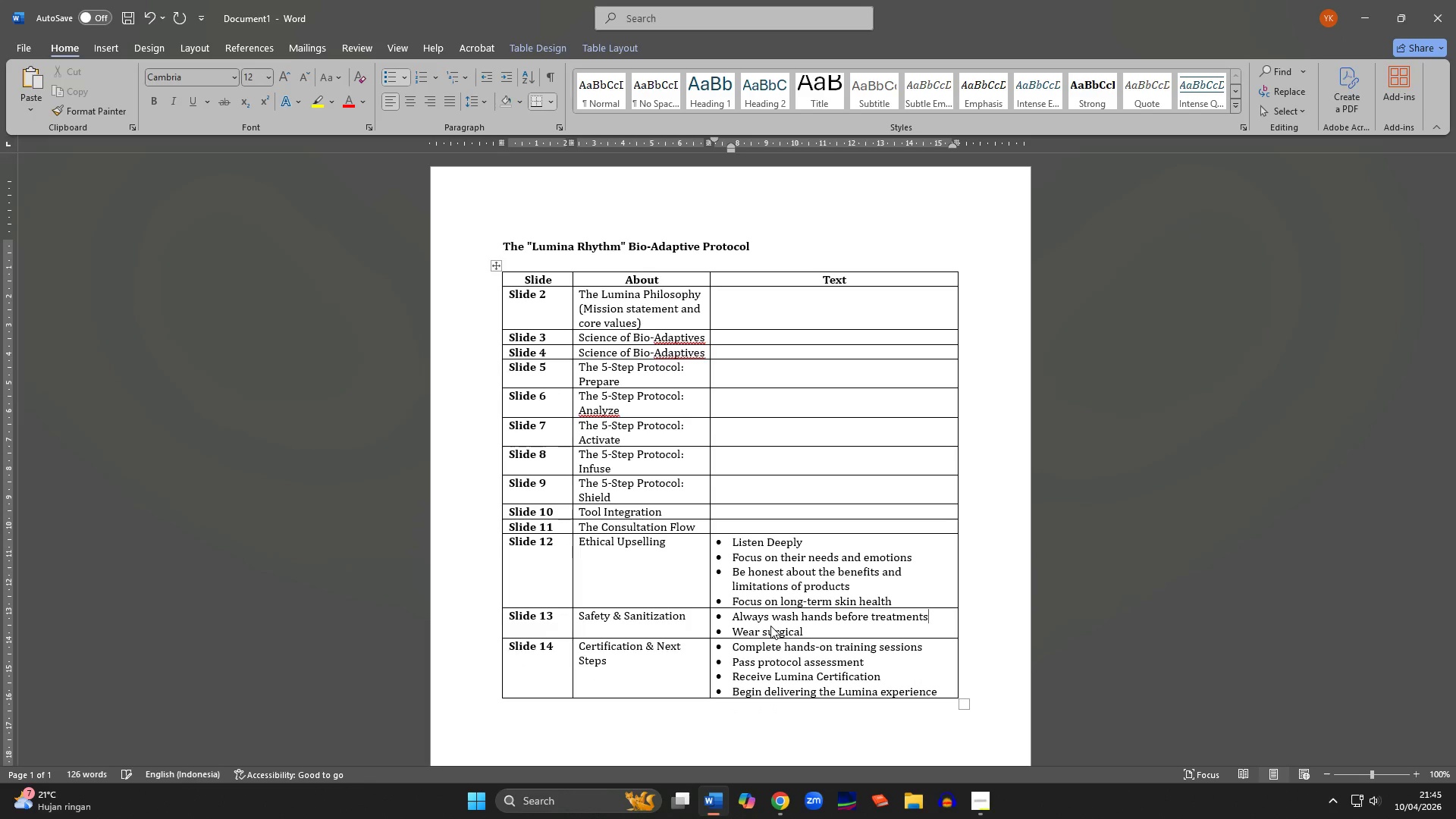 
key(ArrowDown)
 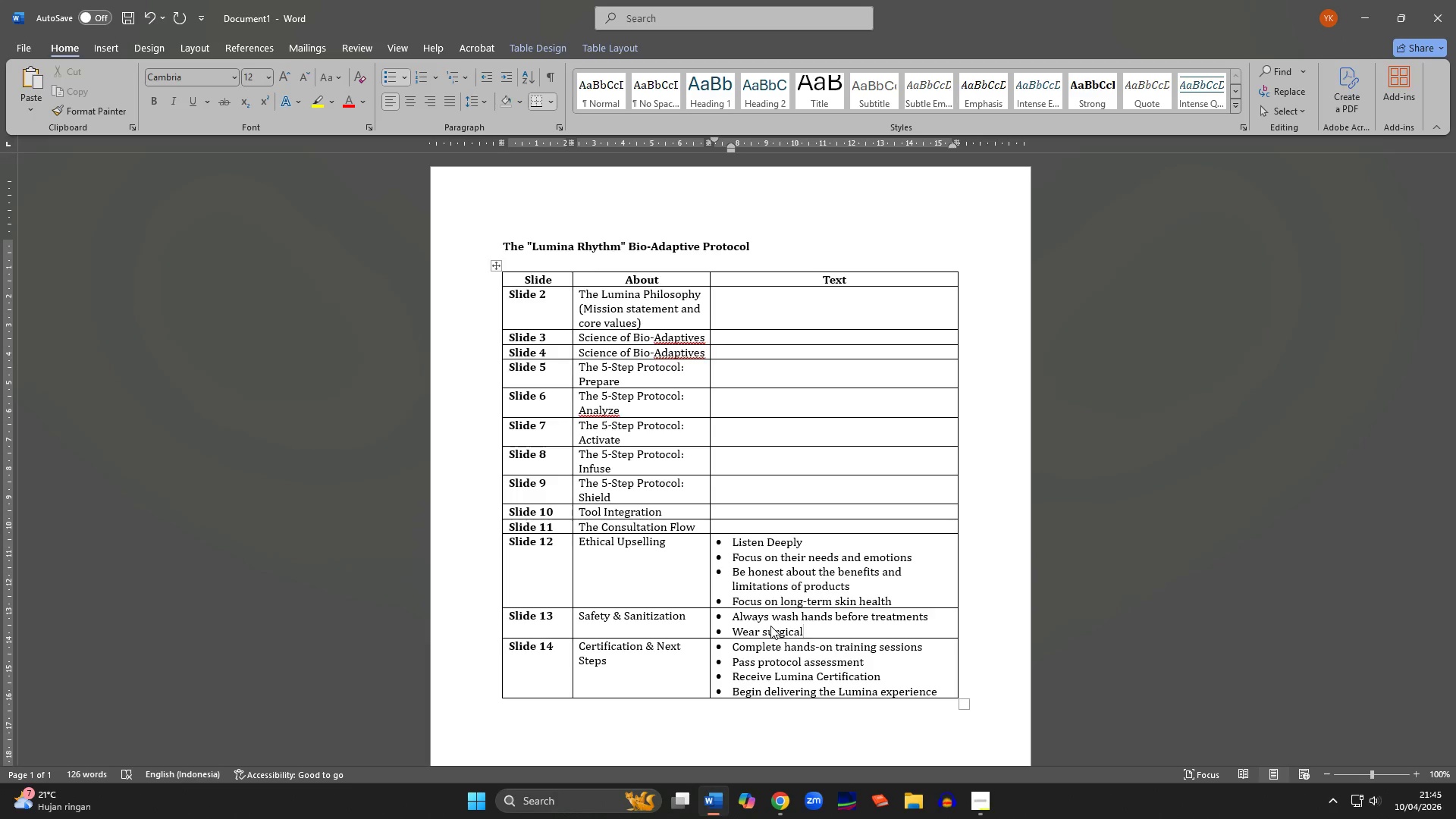 
type( as)
key(Backspace)
key(Backspace)
type(mask and )
 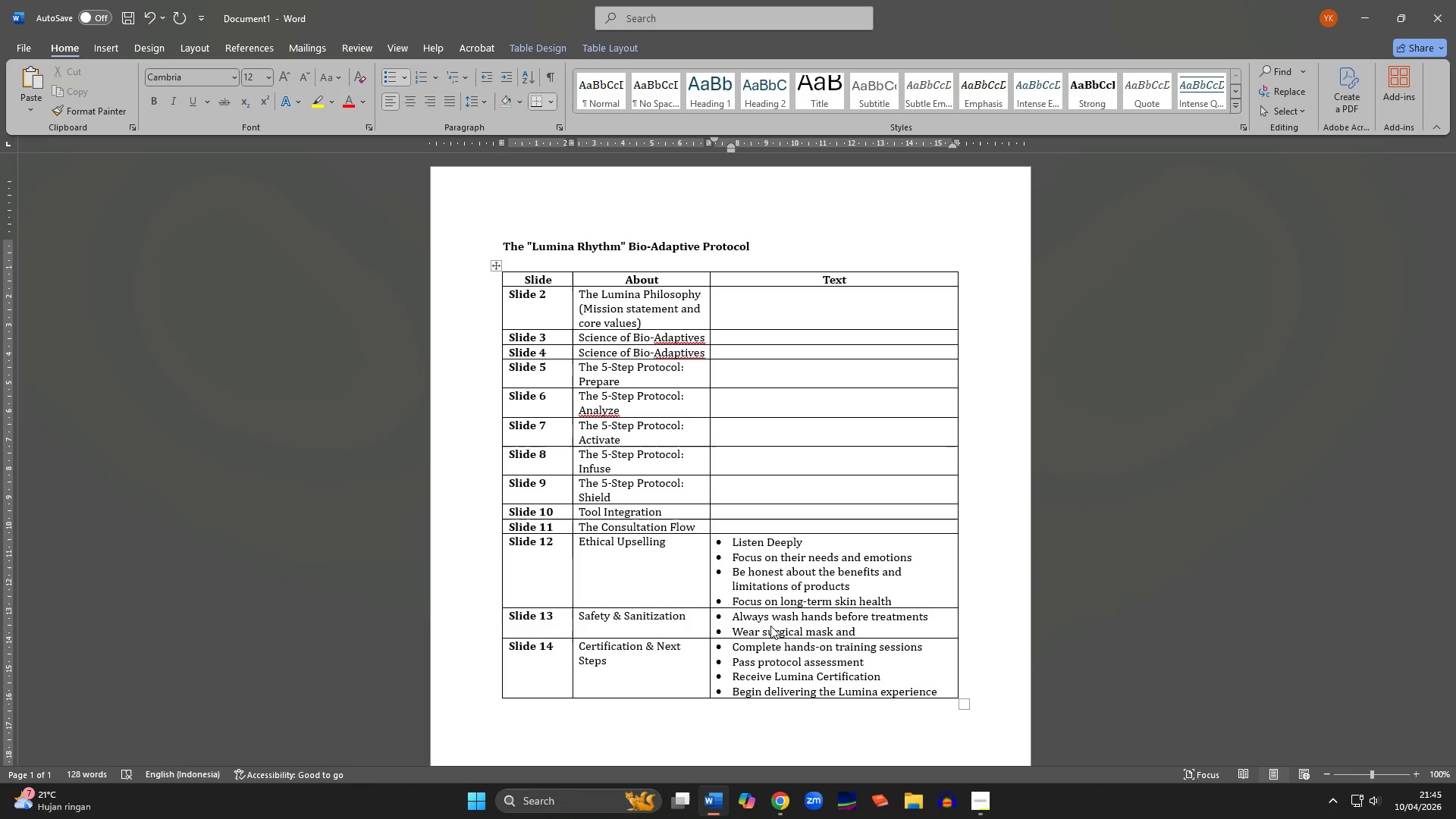 
hold_key(key=ArrowLeft, duration=1.03)
 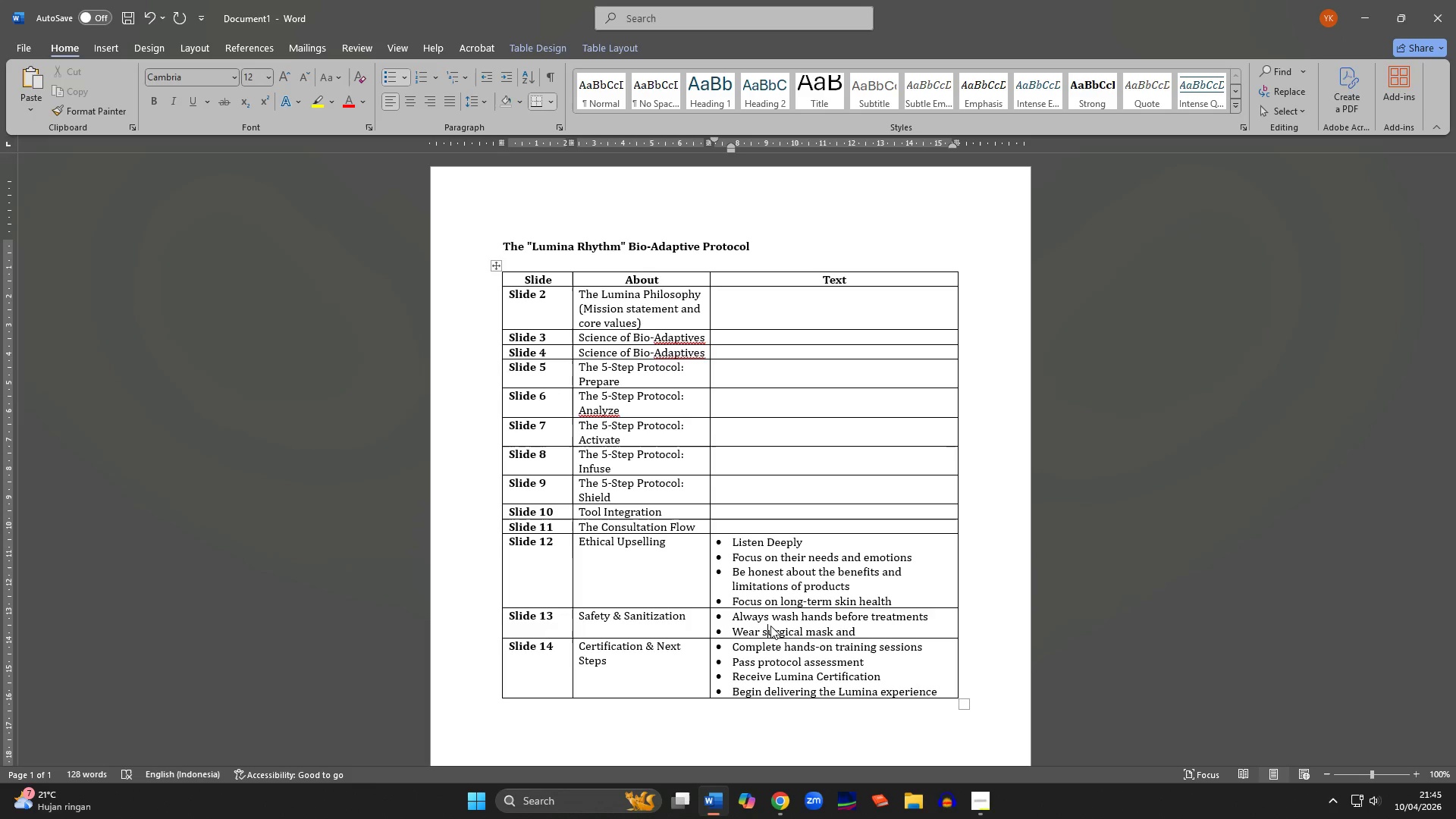 
key(ArrowLeft)
 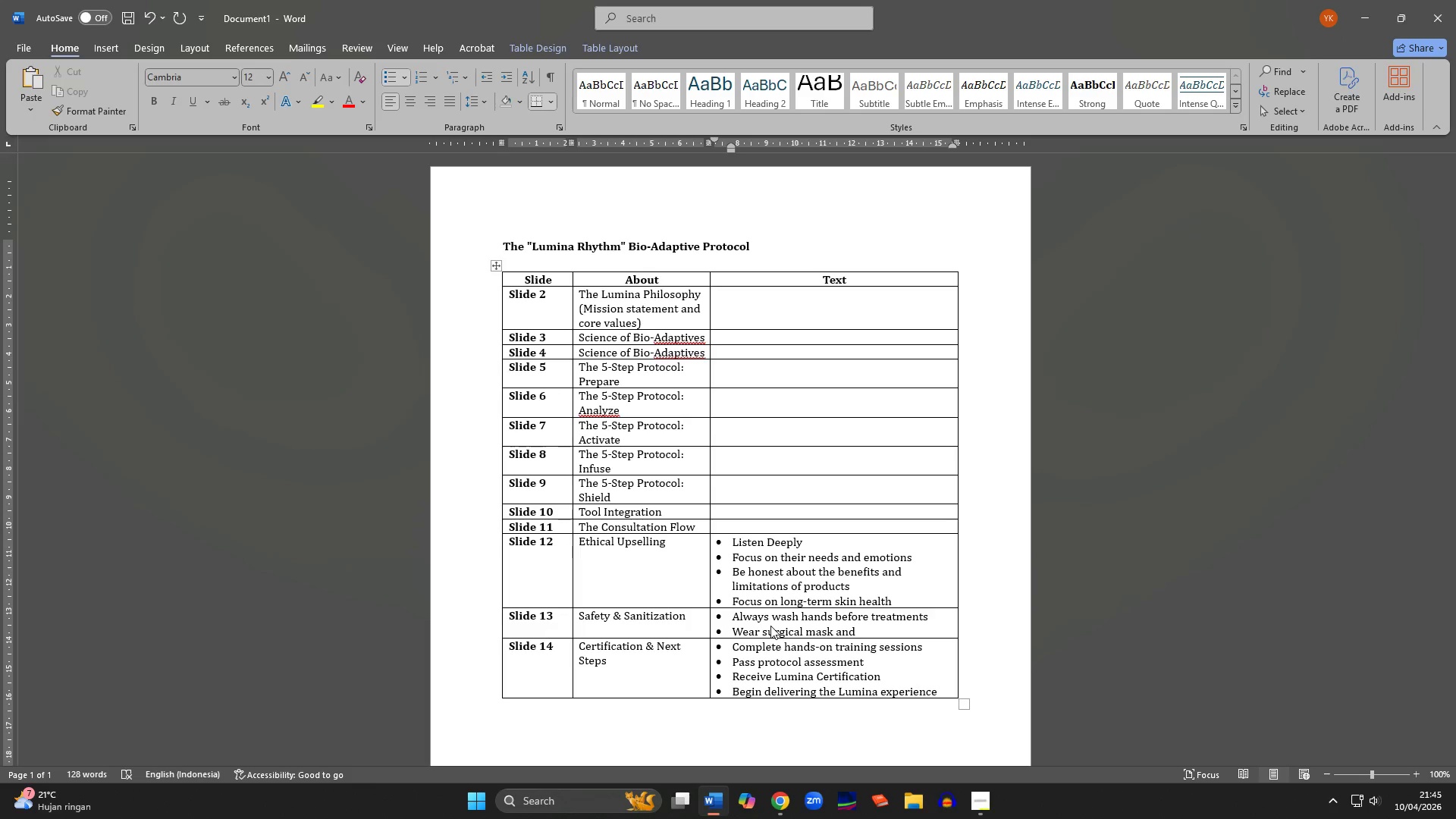 
type(the)
key(Backspace)
key(Backspace)
key(Backspace)
type(a [End]gloves)
 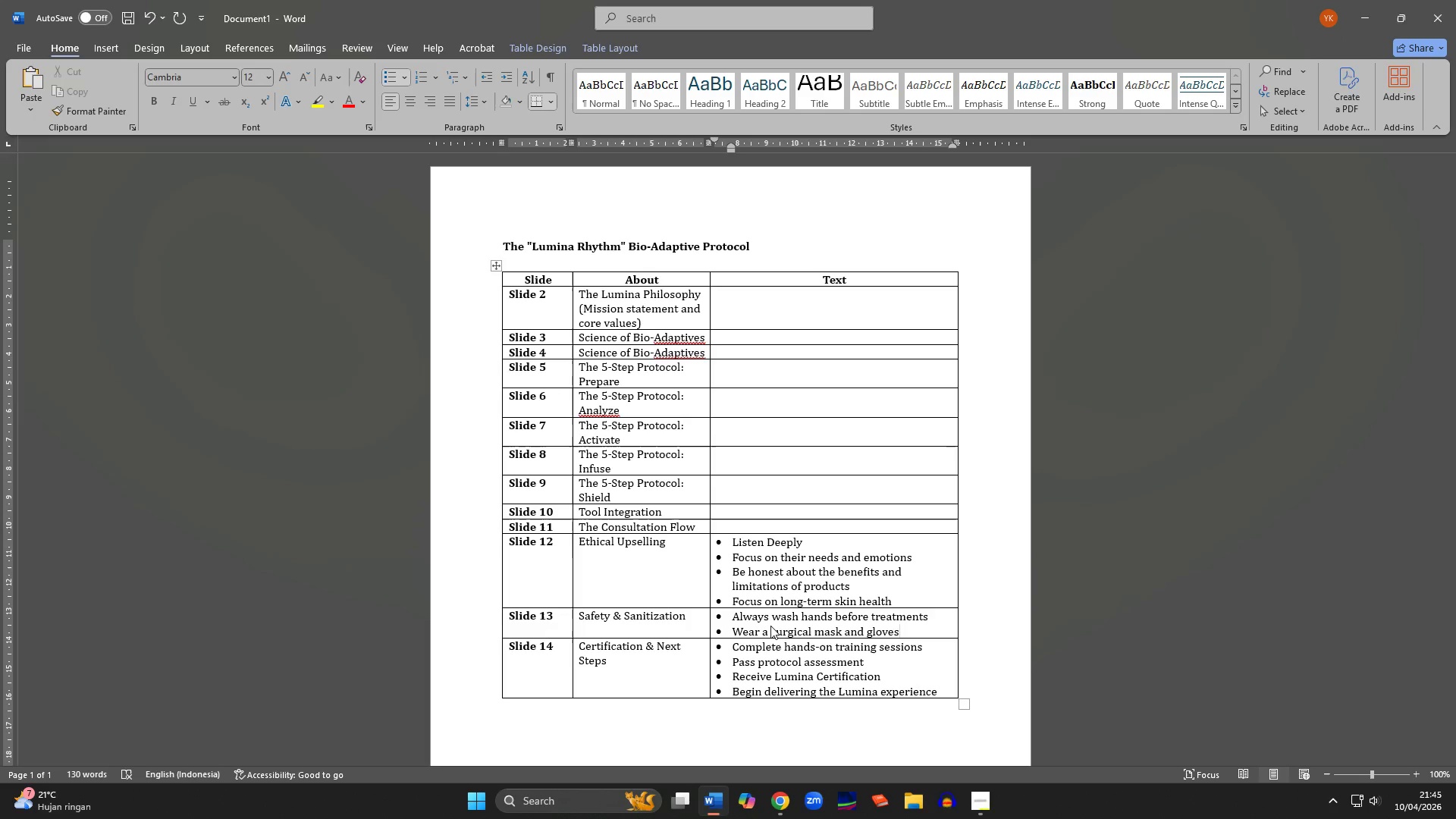 
wait(5.84)
 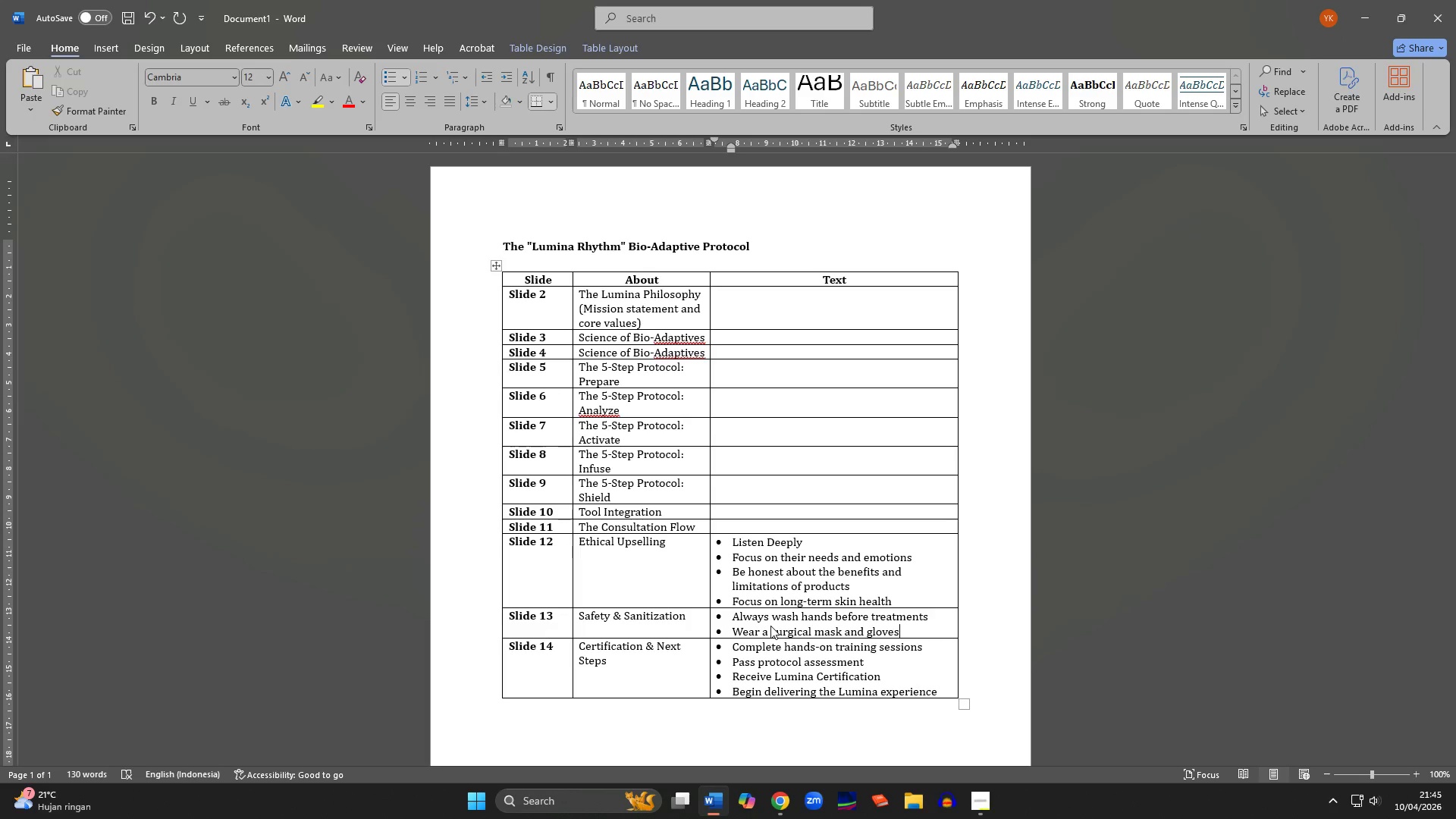 
key(Backslash)
 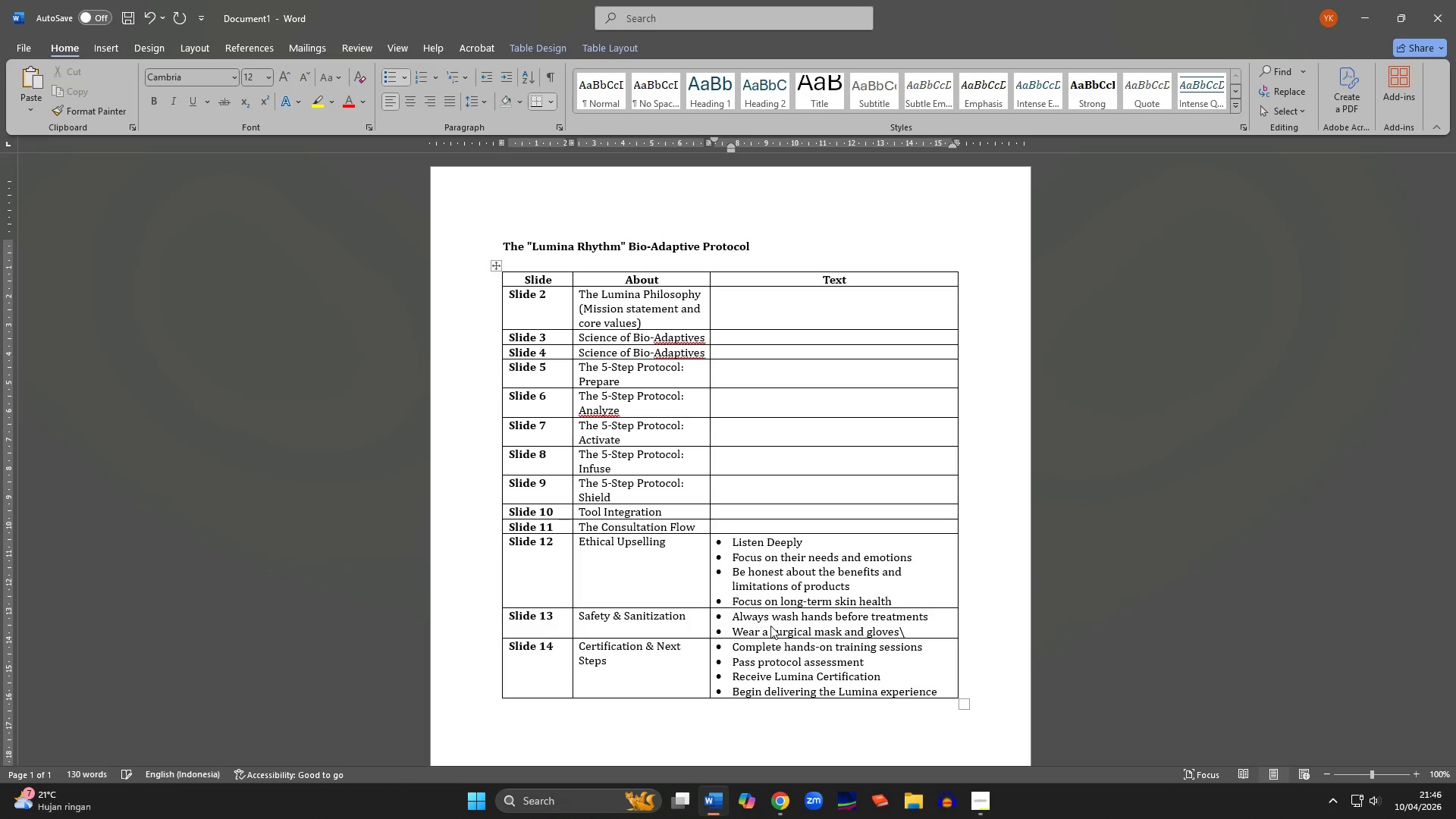 
key(Backspace)
 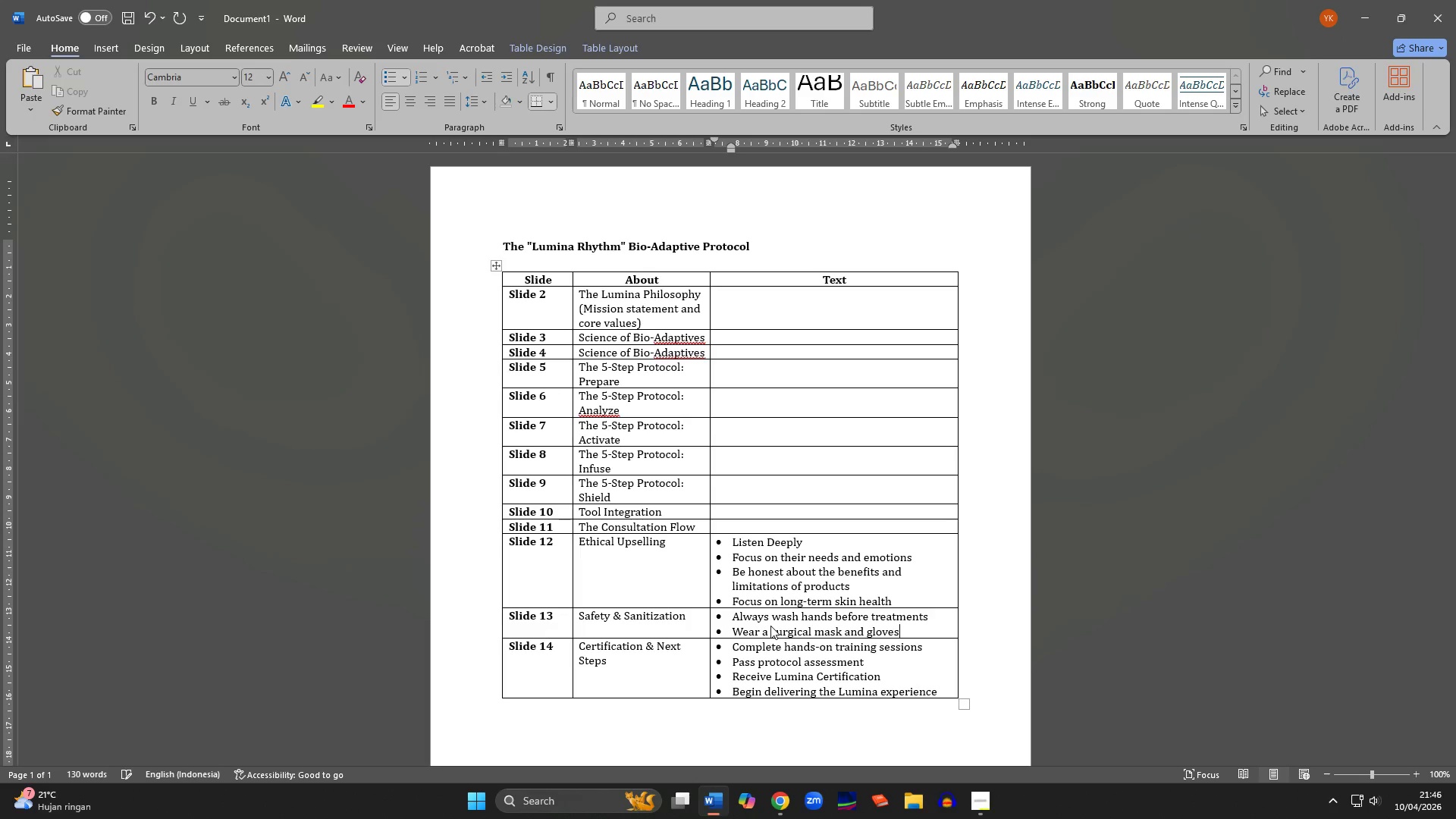 
key(Enter)
 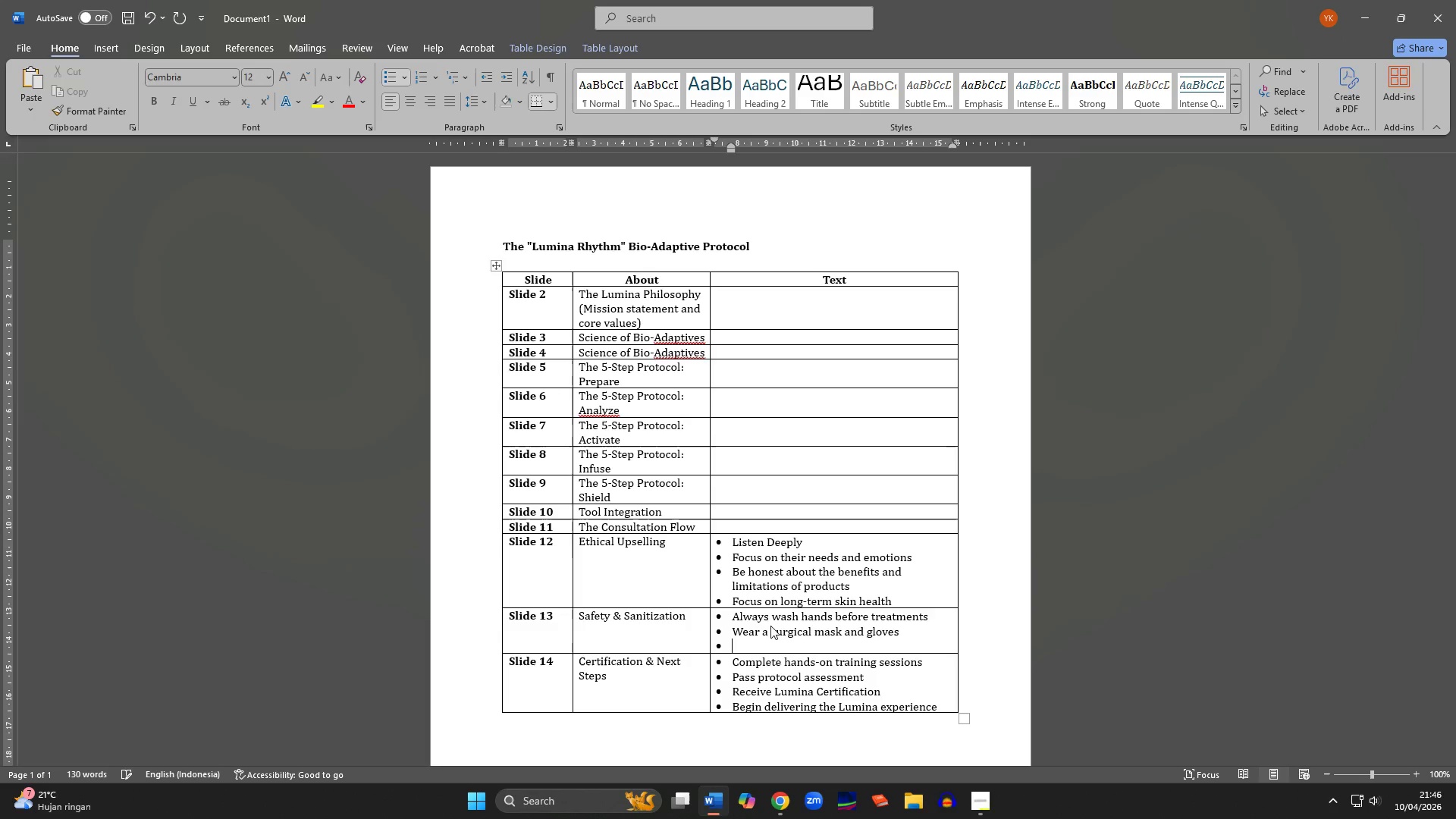 
type(Sanitize tools before and after each use)
 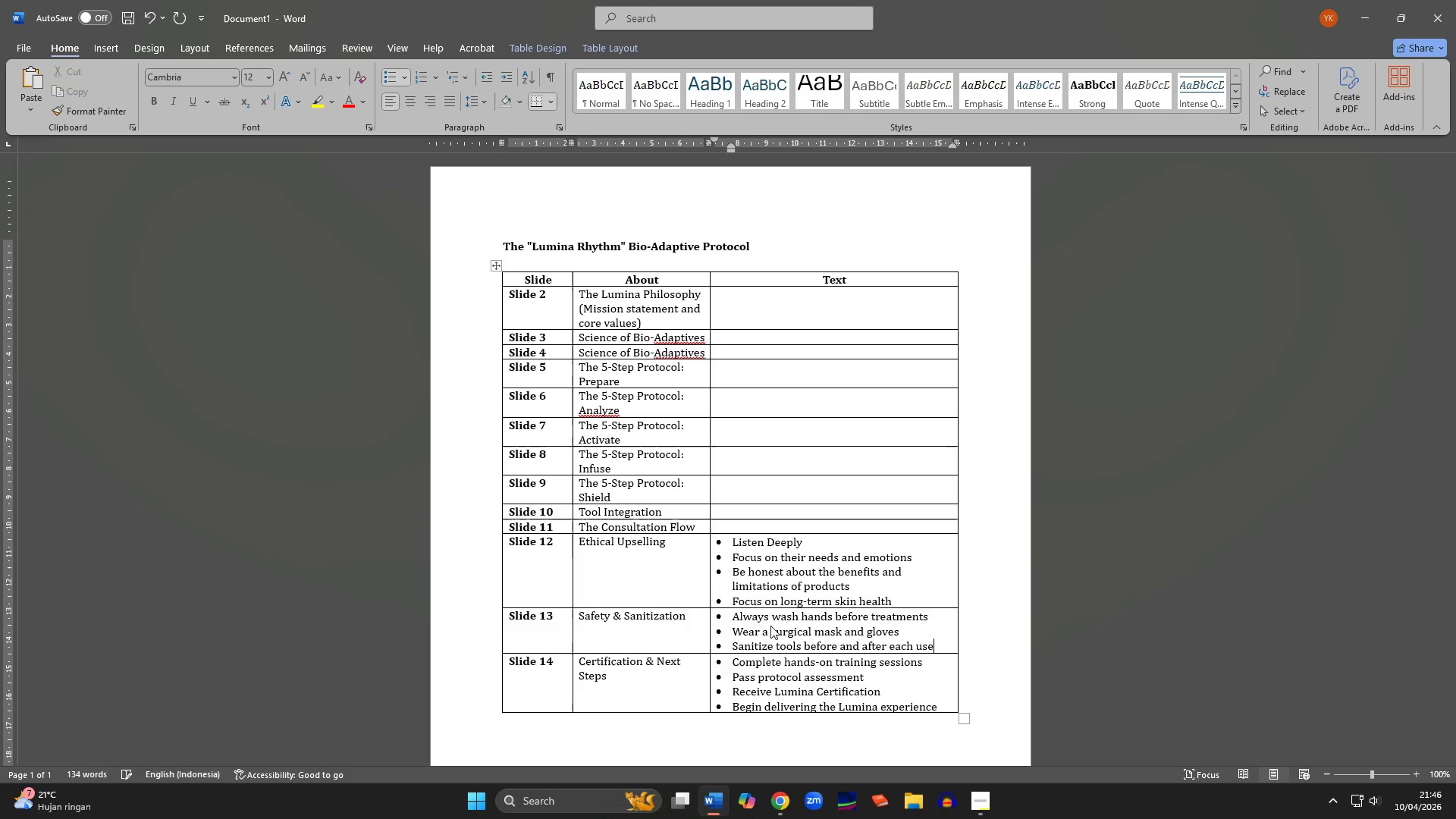 
key(Enter)
 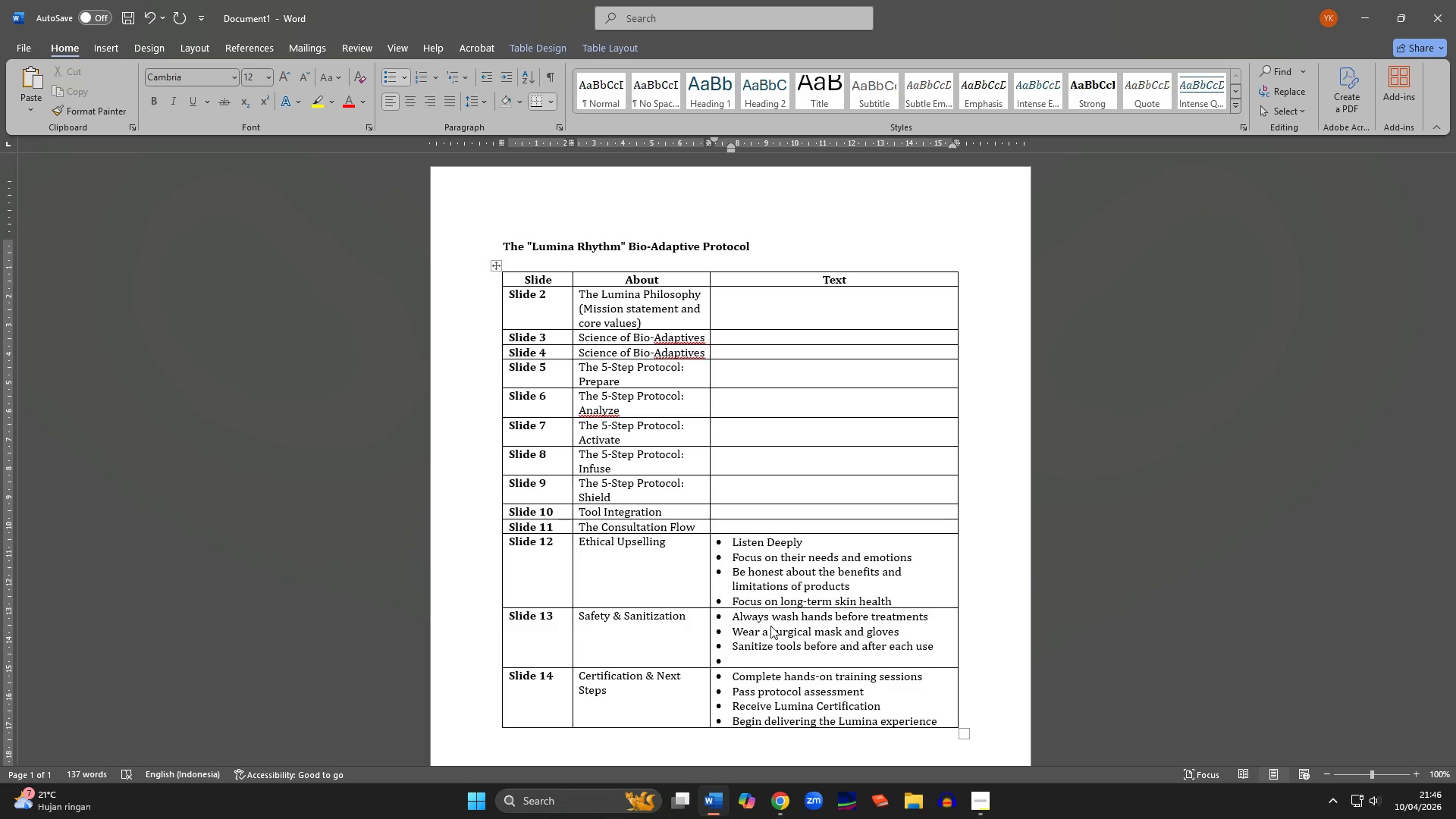 
type(<ain )
key(Backspace)
key(Backspace)
key(Backspace)
key(Backspace)
key(Backspace)
type(Maintain clean and sterile workspace)
 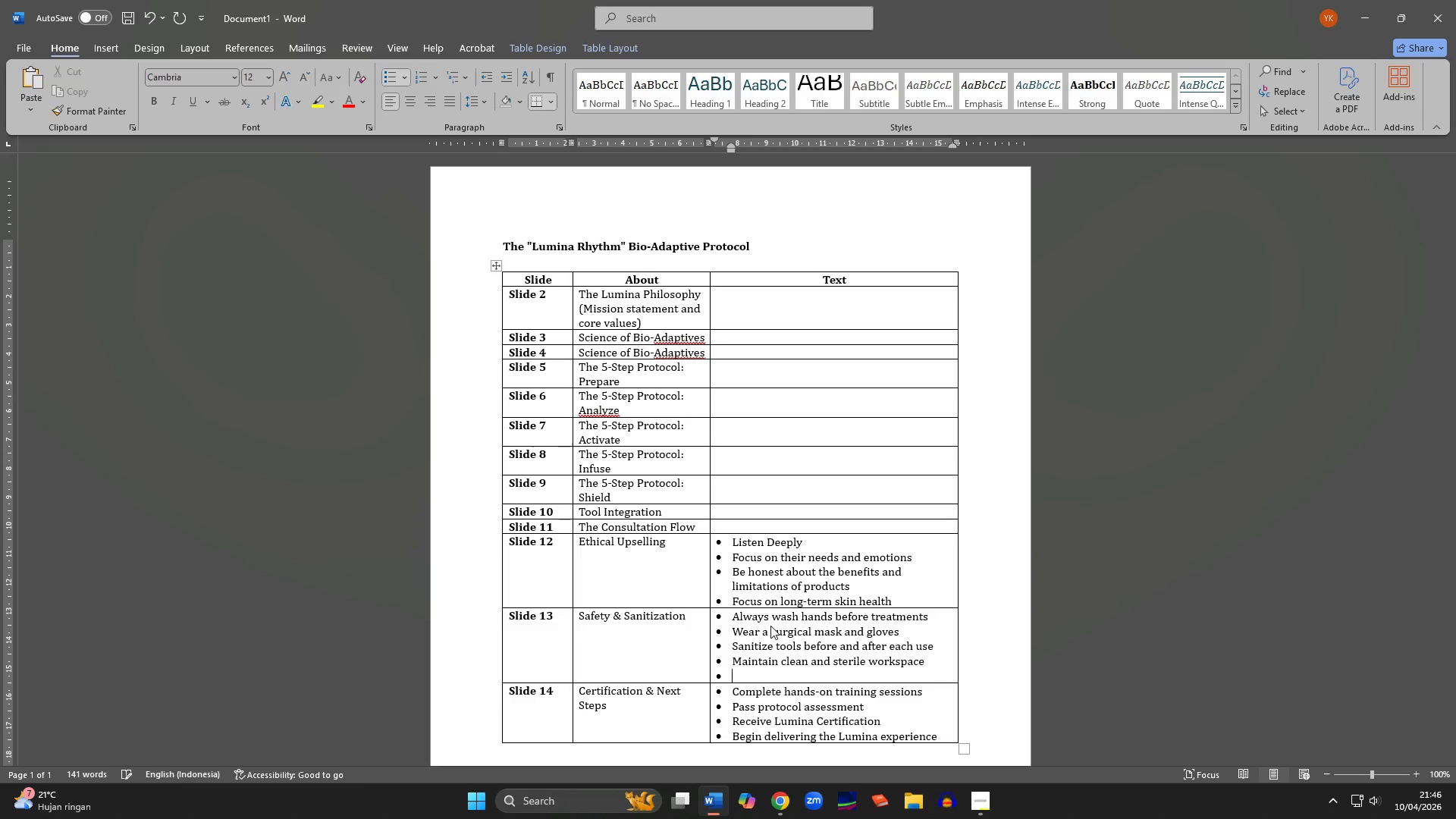 
 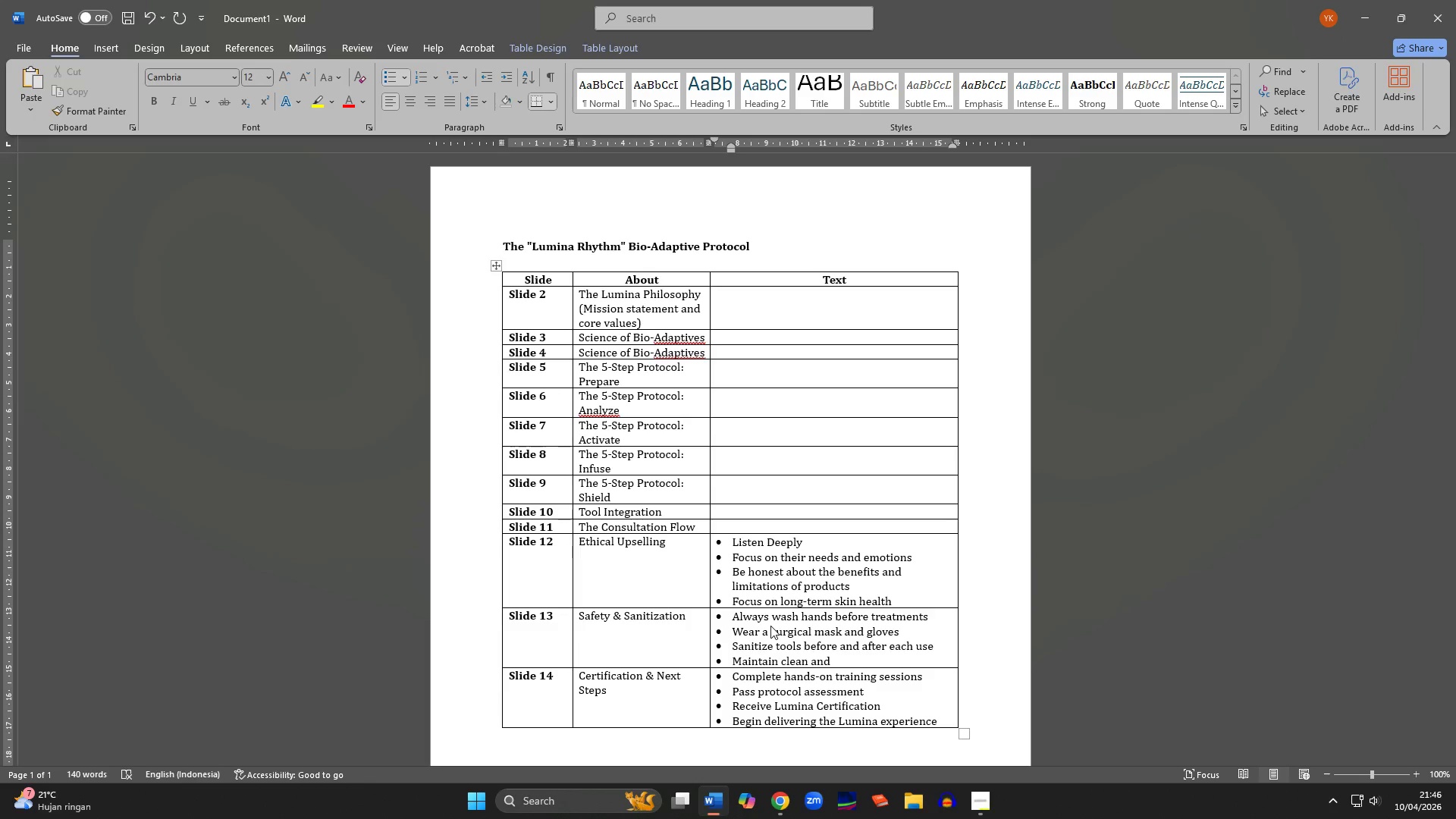 
key(Enter)
 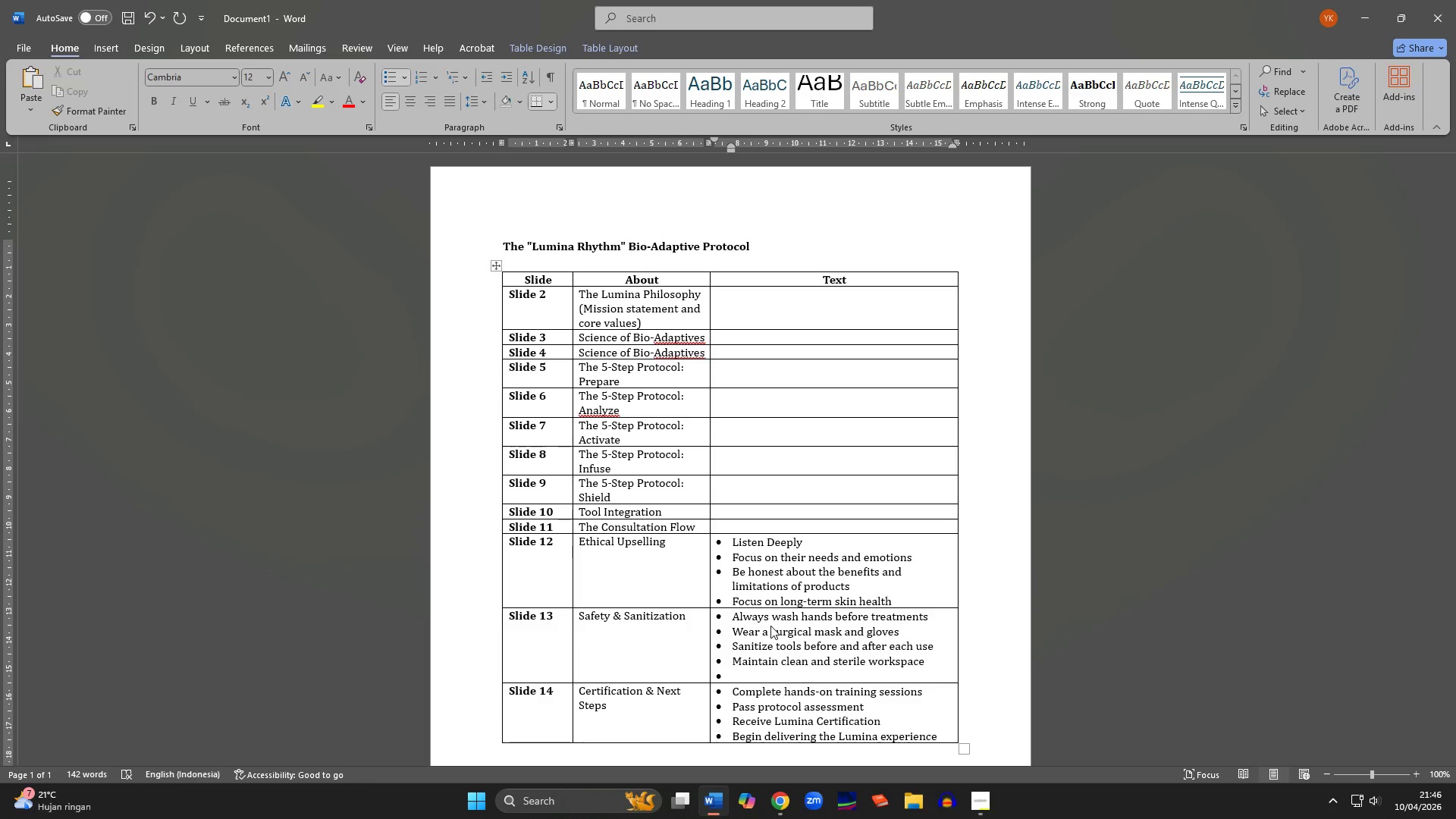 
type(Follow hygiene )
 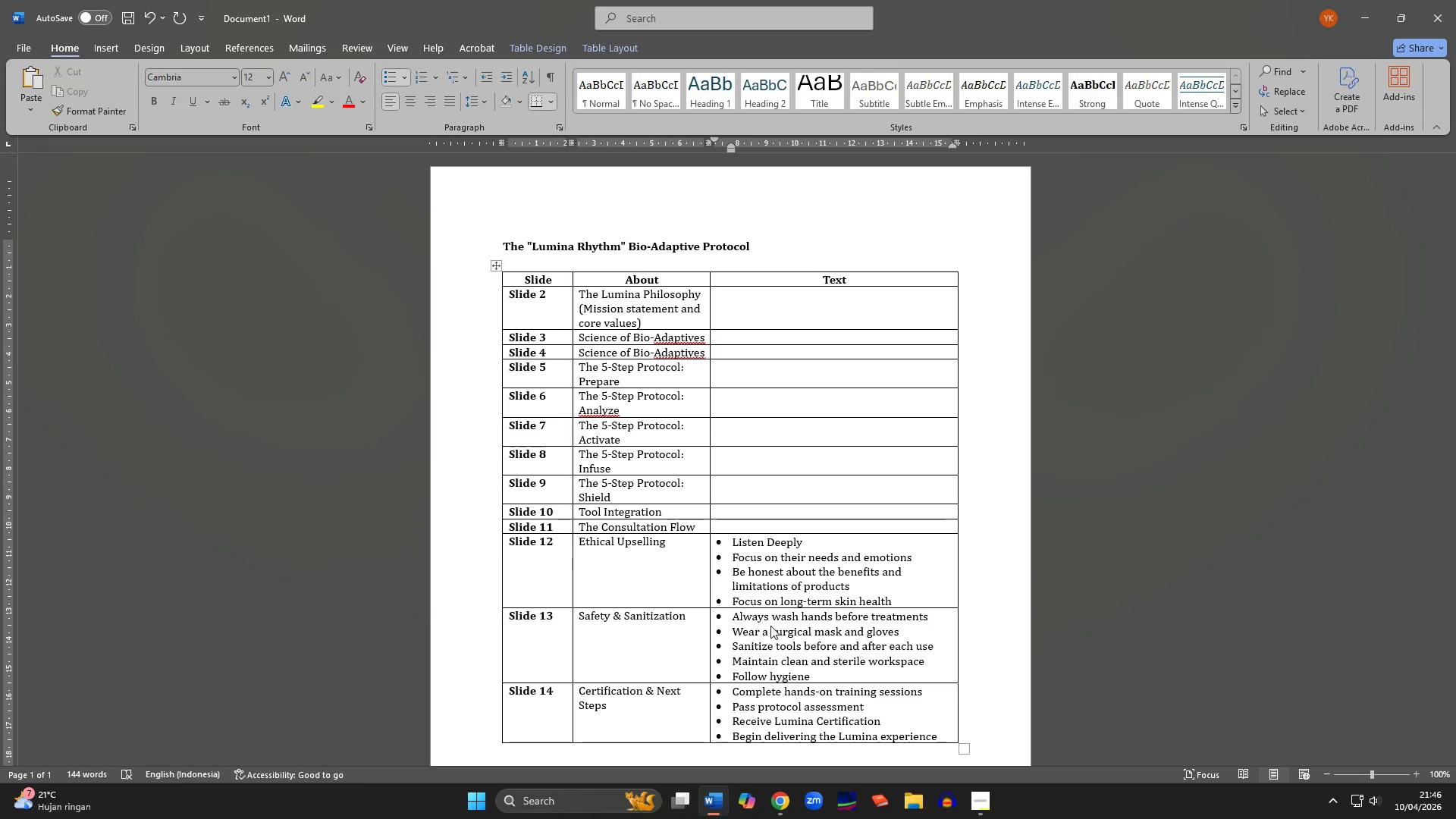 
wait(5.38)
 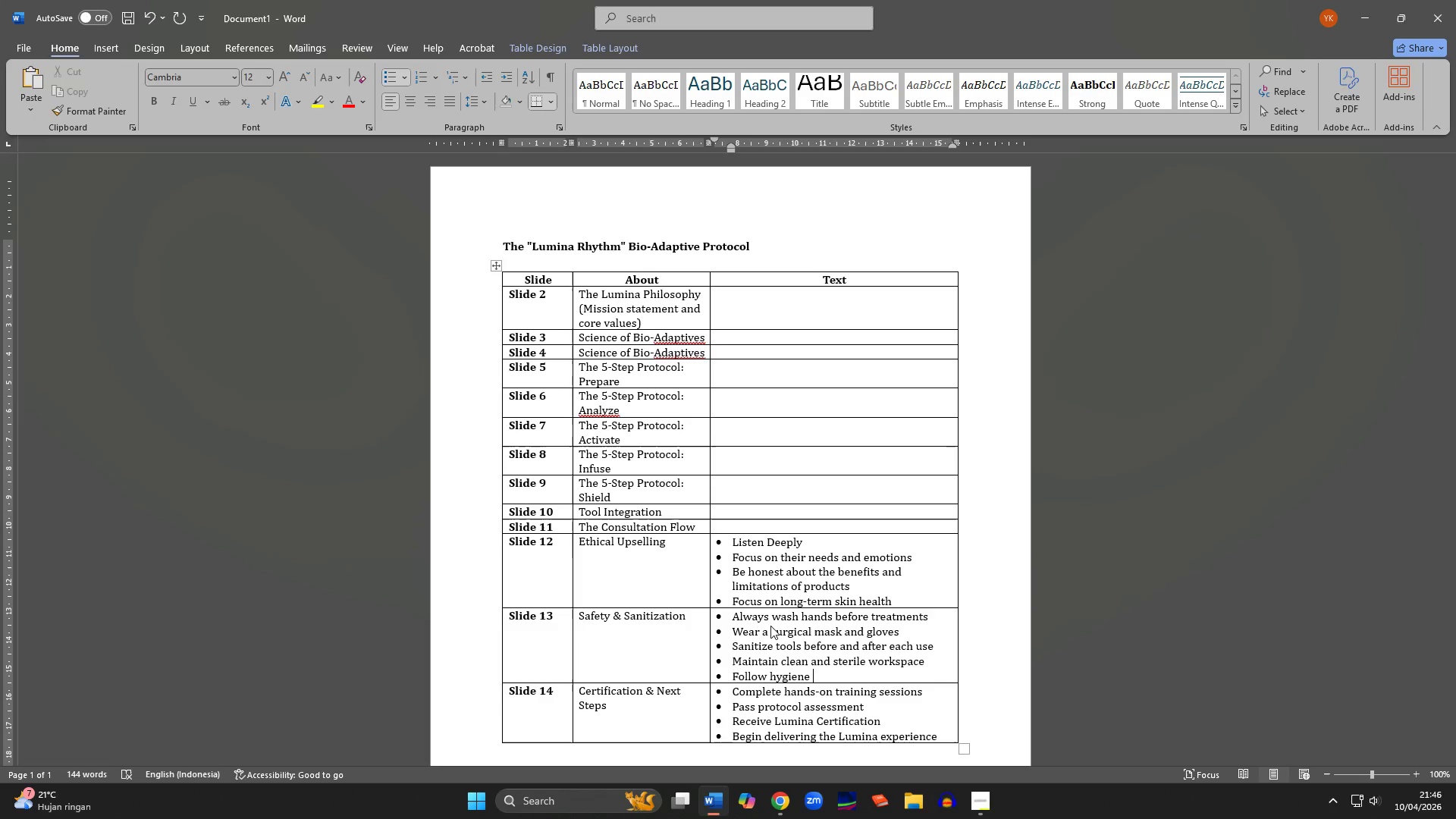 
type(protocols stru)
key(Backspace)
type(ictly)
 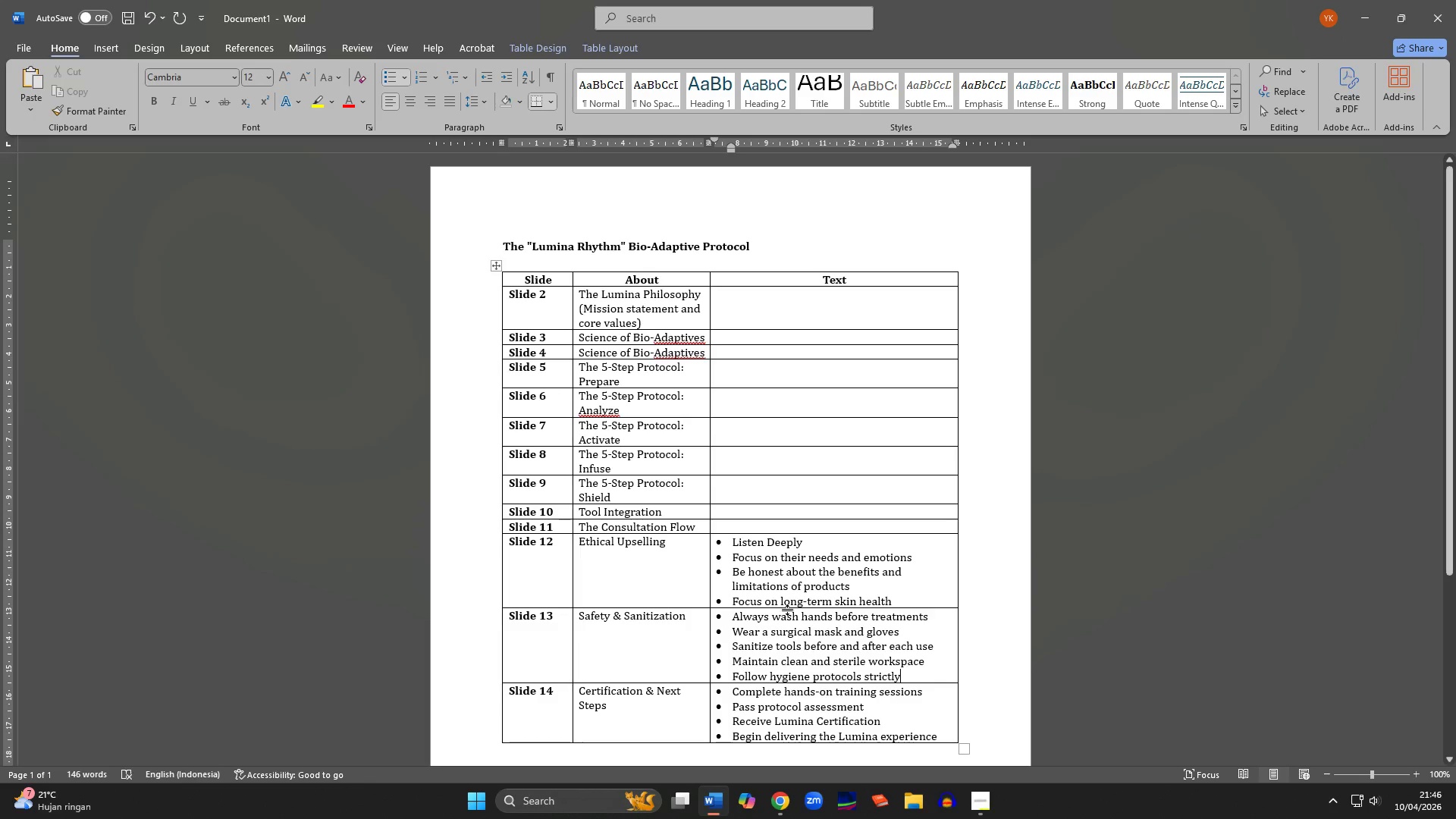 
scroll: coordinate [878, 580], scroll_direction: down, amount: 2.0
 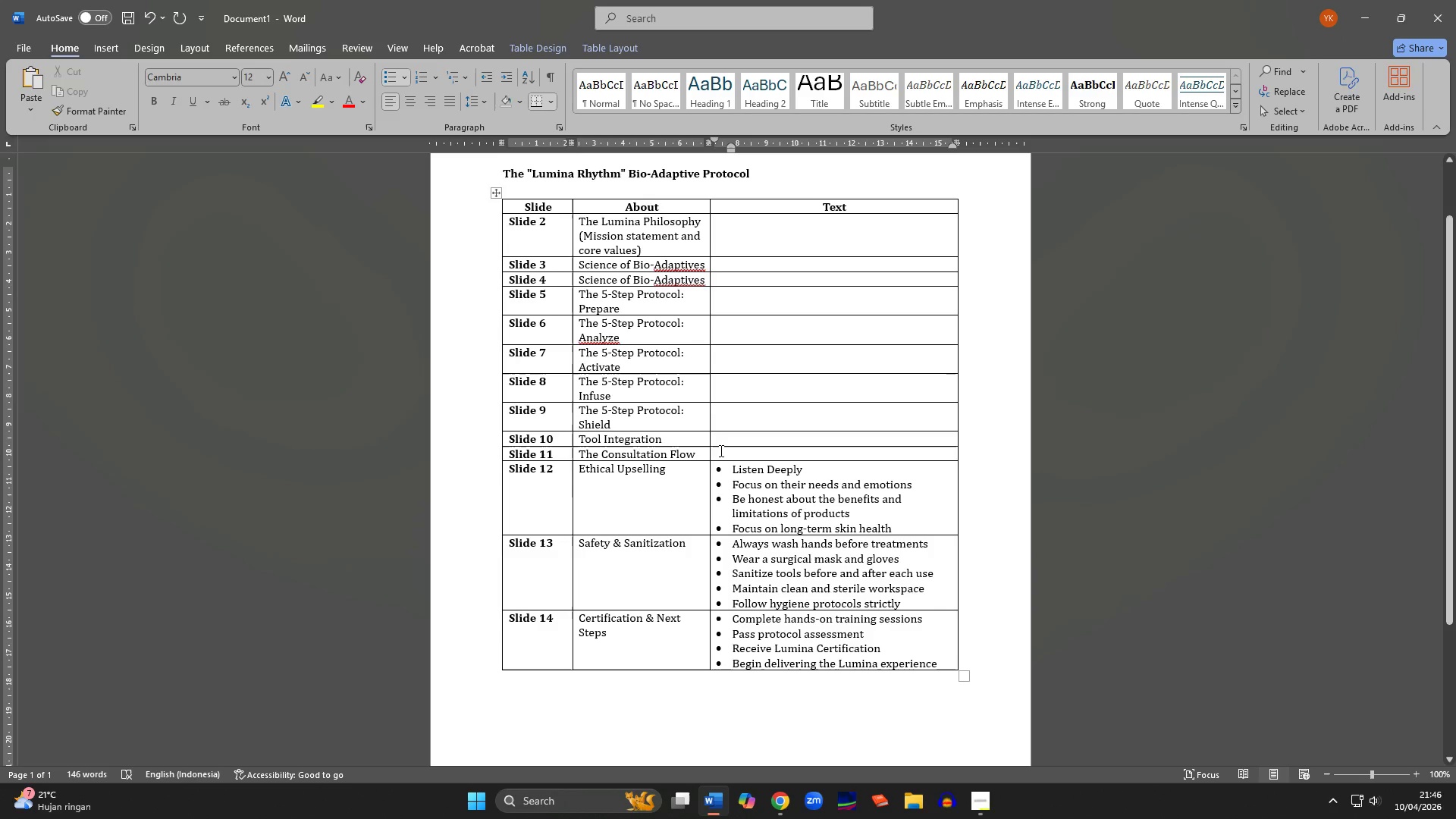 
left_click([720, 450])
 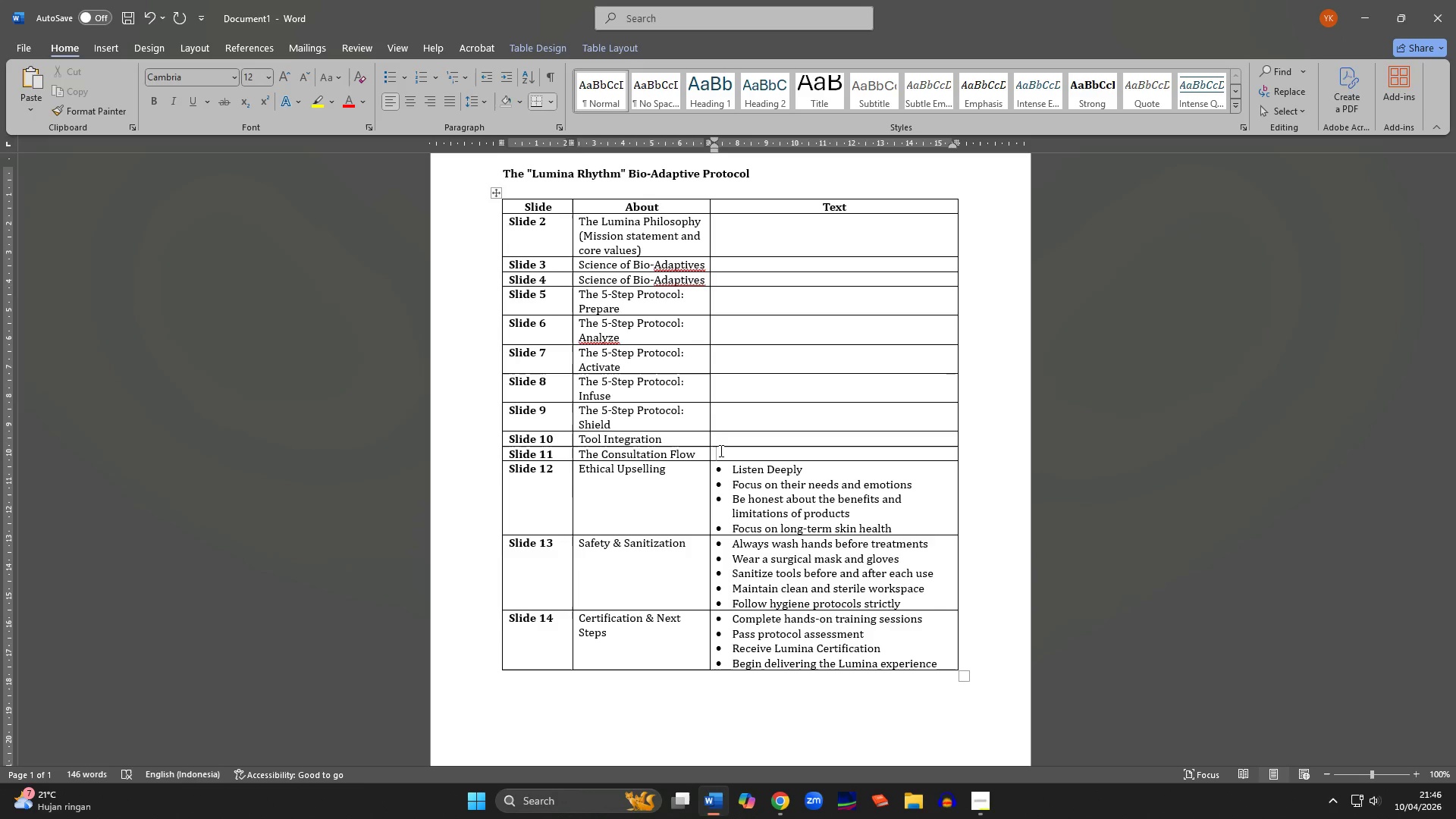 
wait(16.28)
 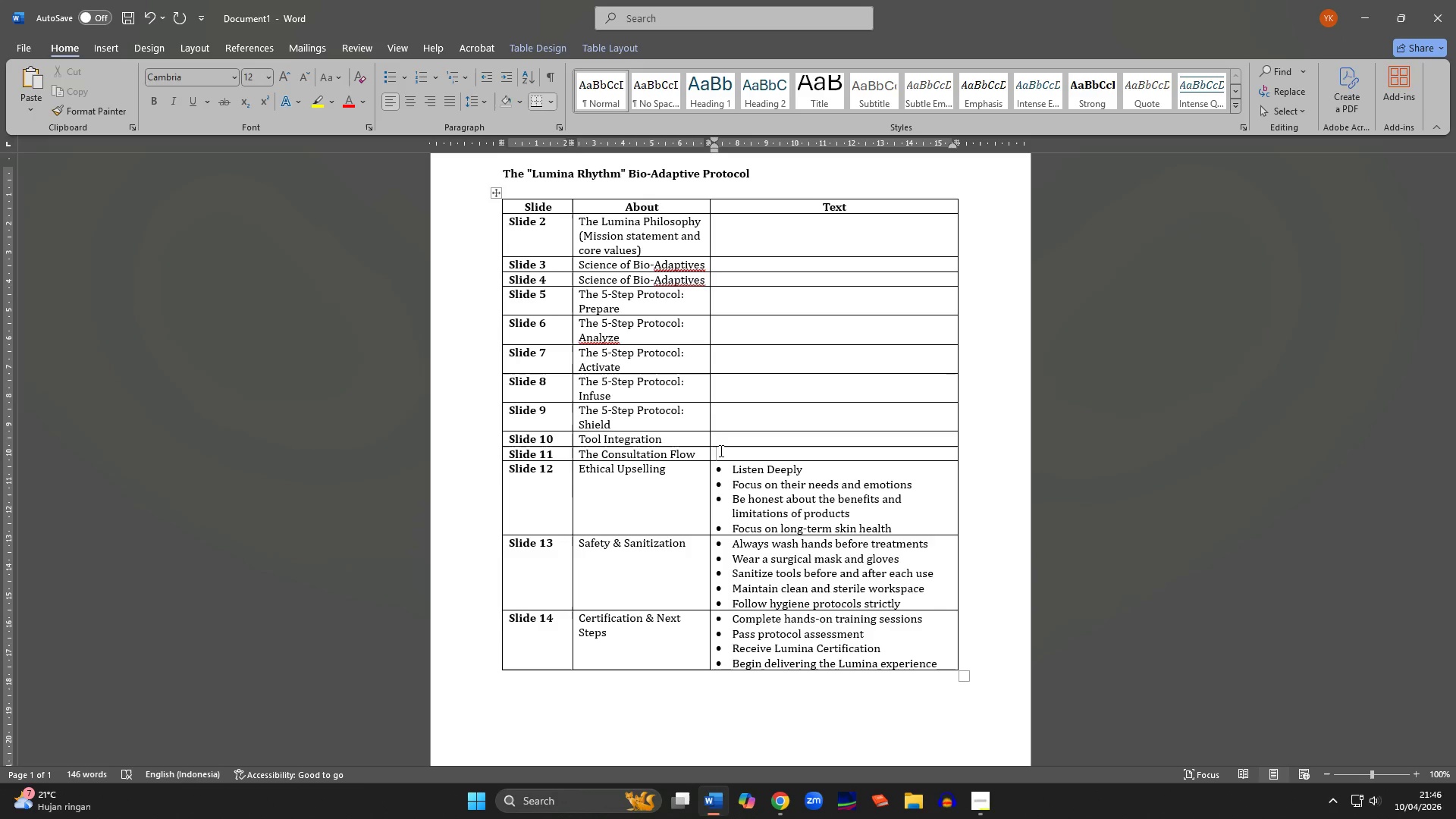 
left_click([394, 77])
 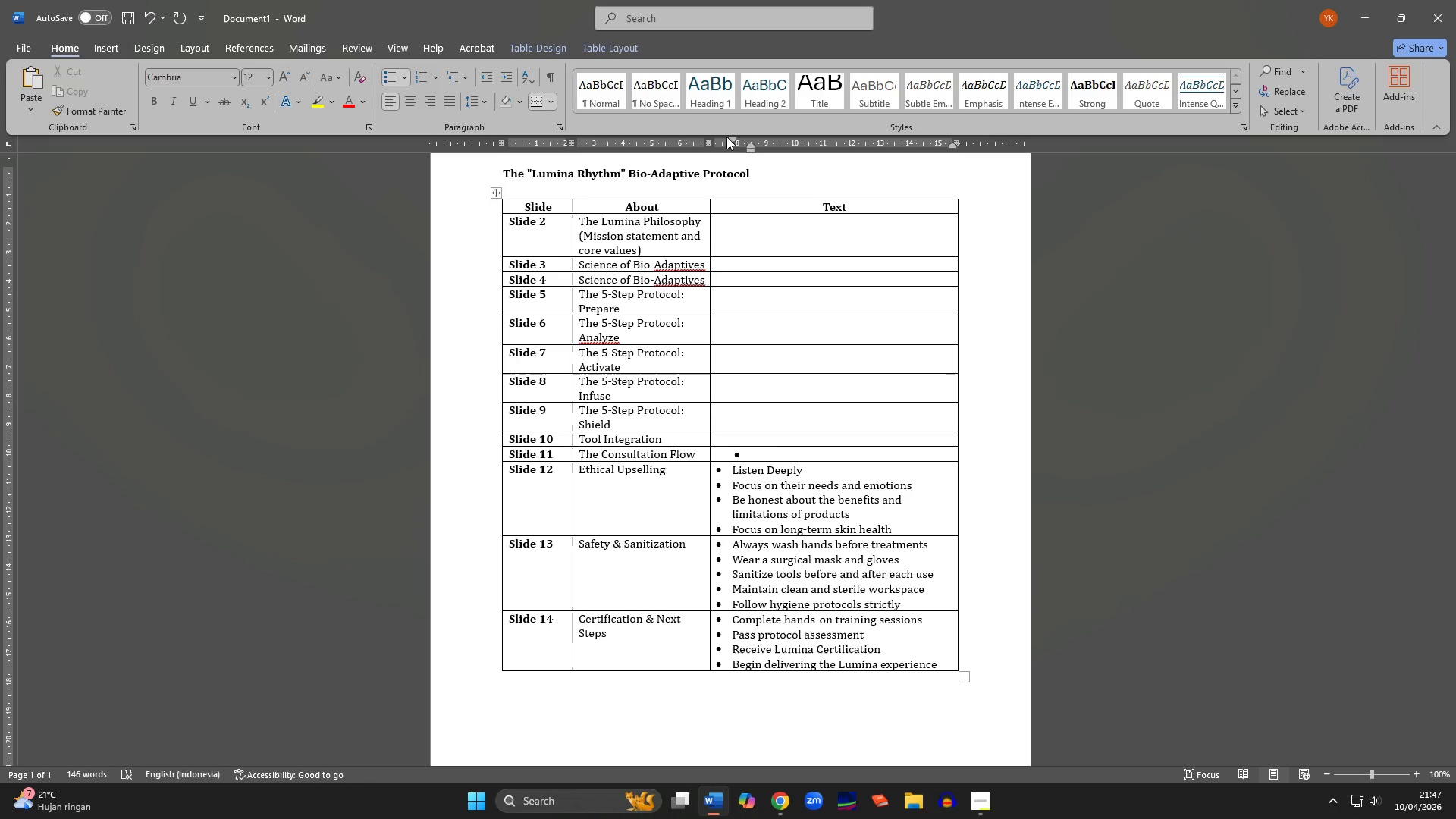 
left_click_drag(start_coordinate=[731, 137], to_coordinate=[716, 141])
 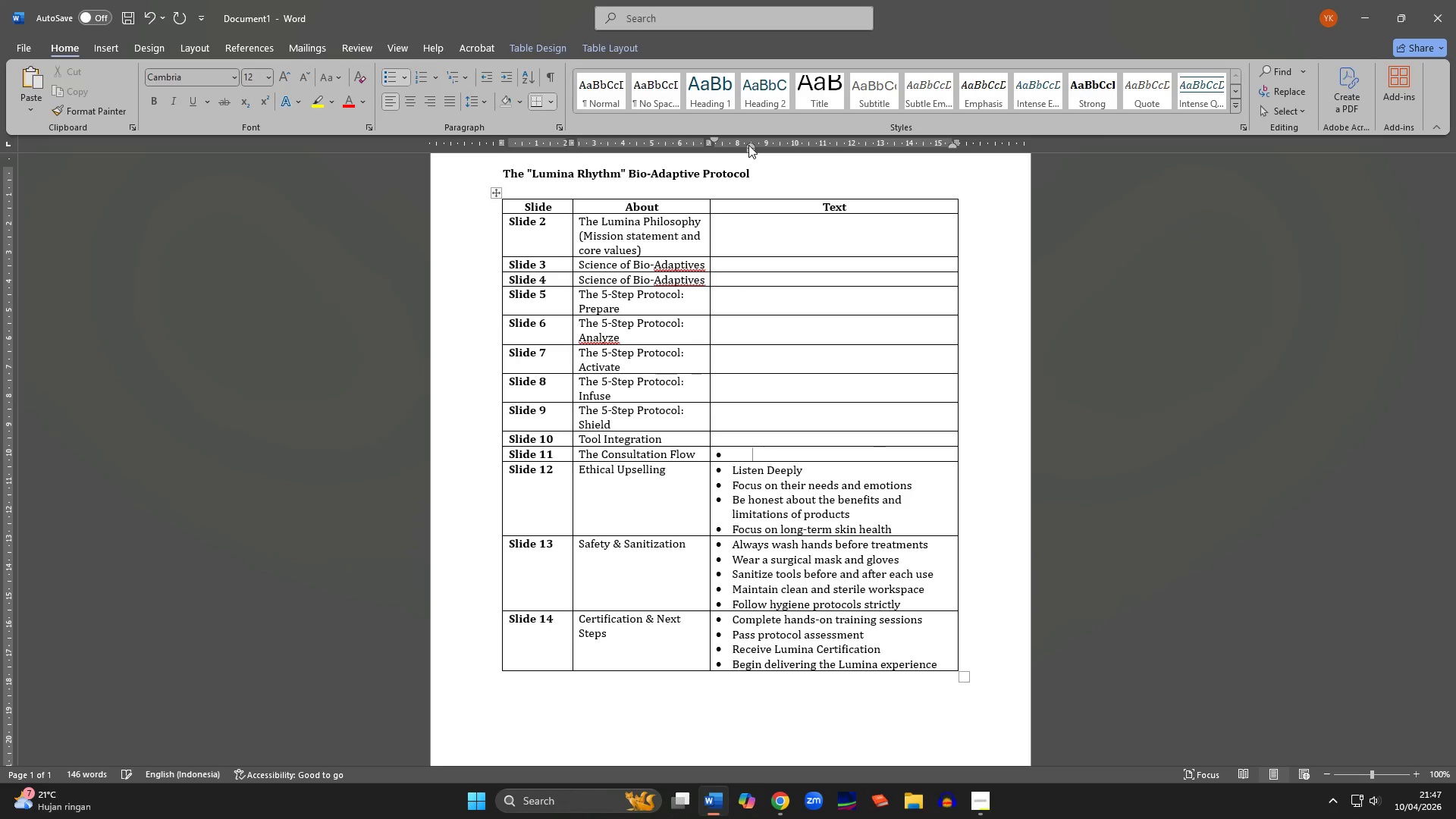 
left_click_drag(start_coordinate=[749, 145], to_coordinate=[730, 145])
 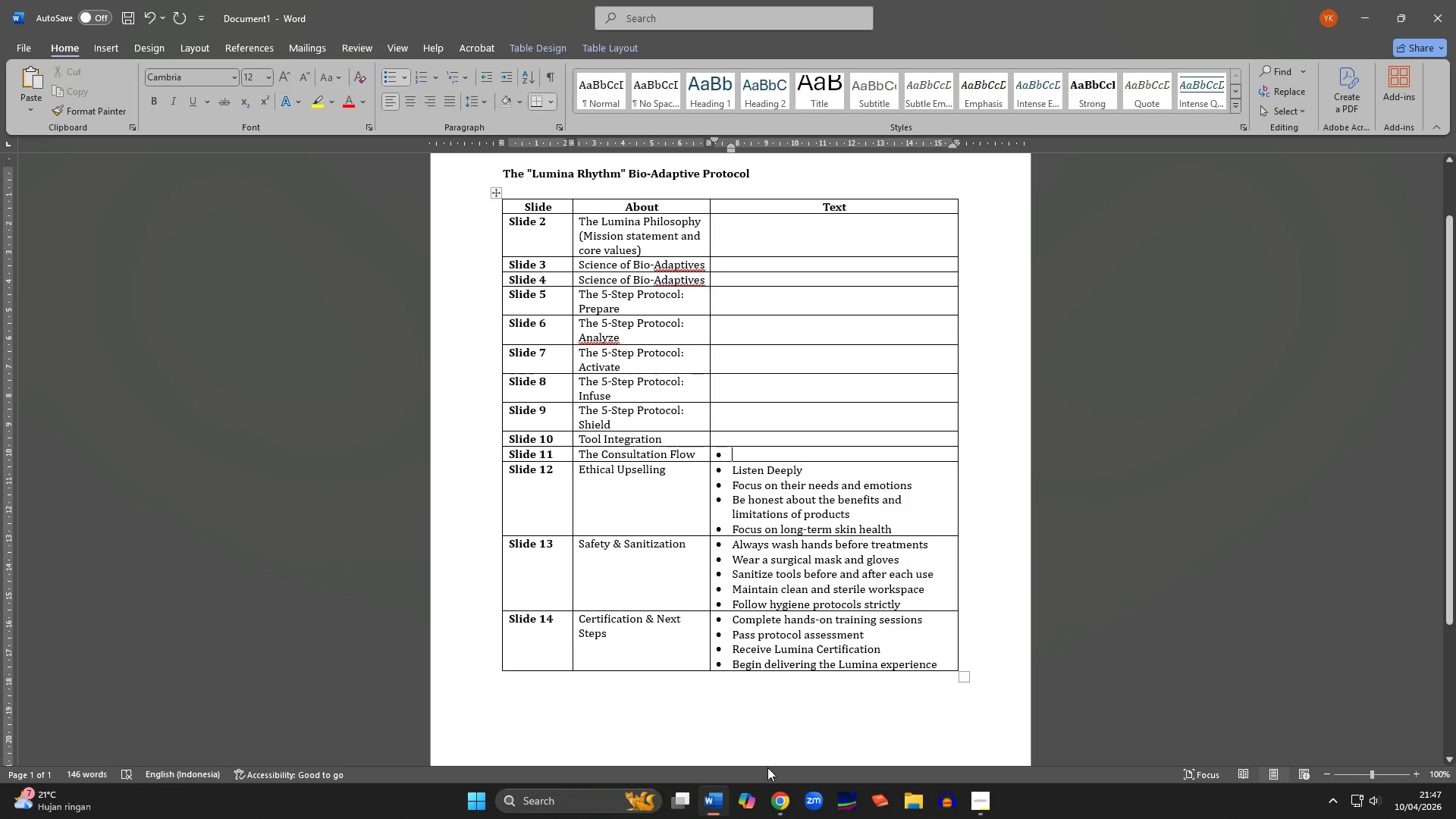 
left_click([775, 810])
 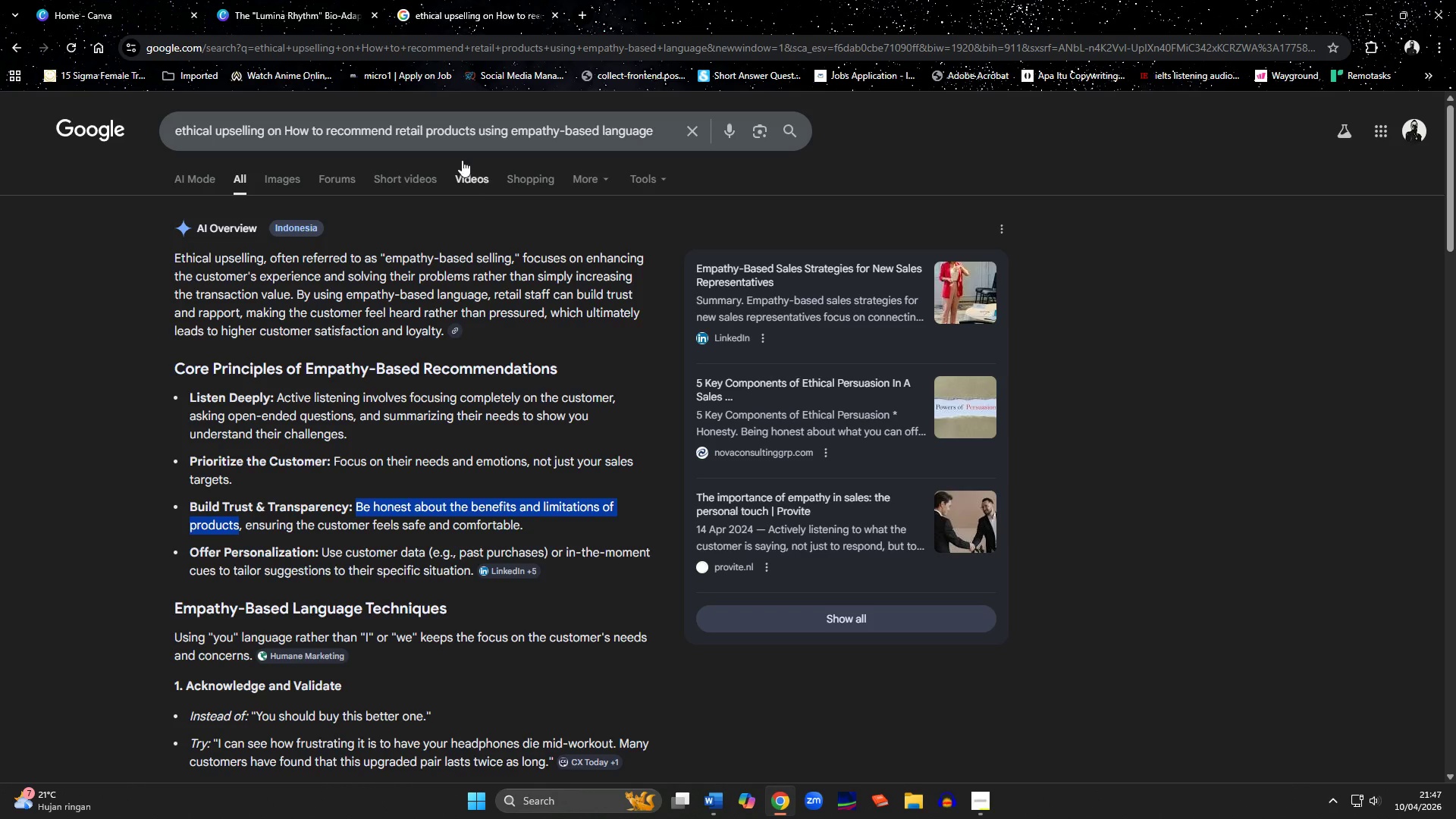 
left_click([438, 146])
 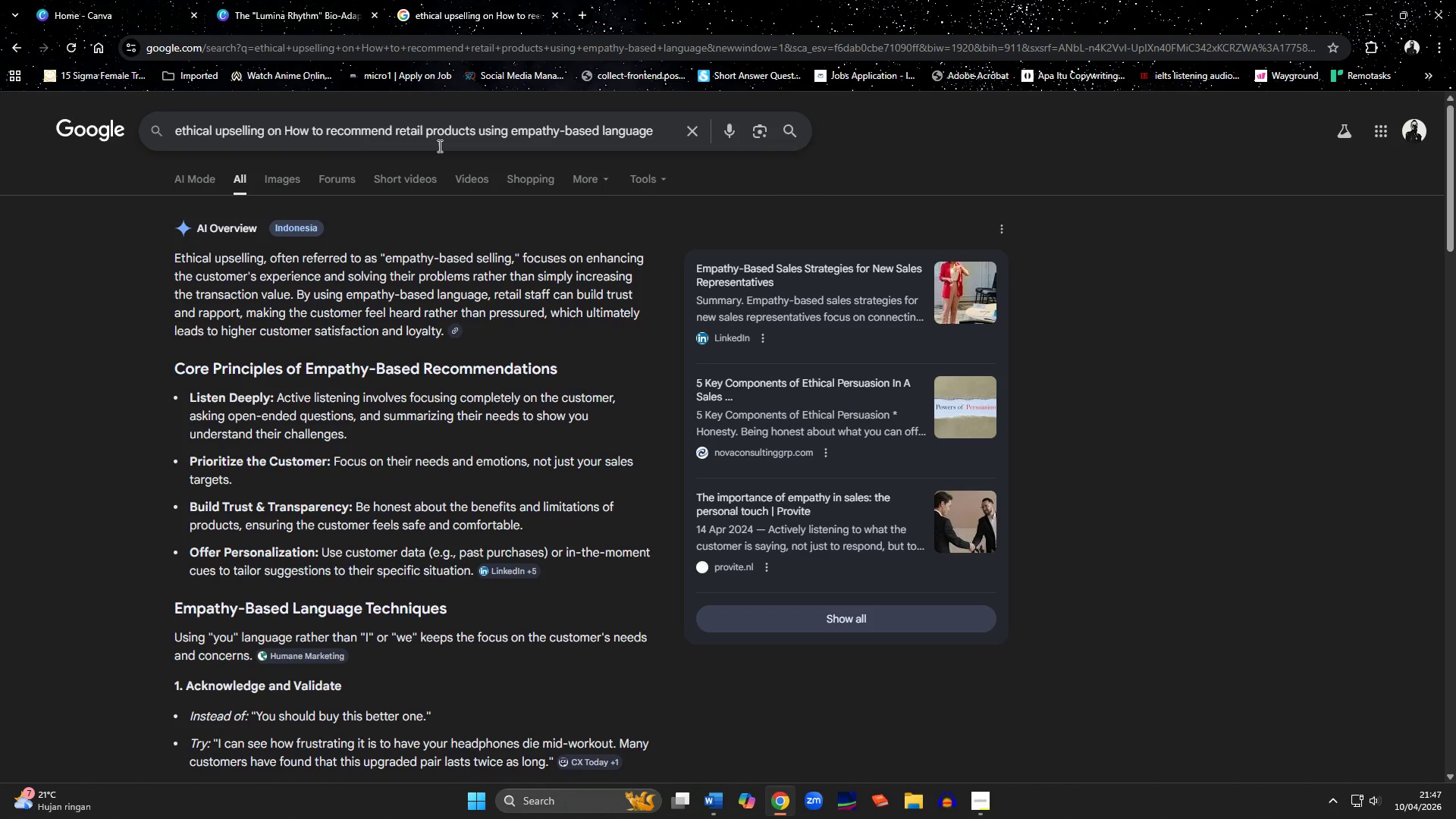 
key(Control+A)
 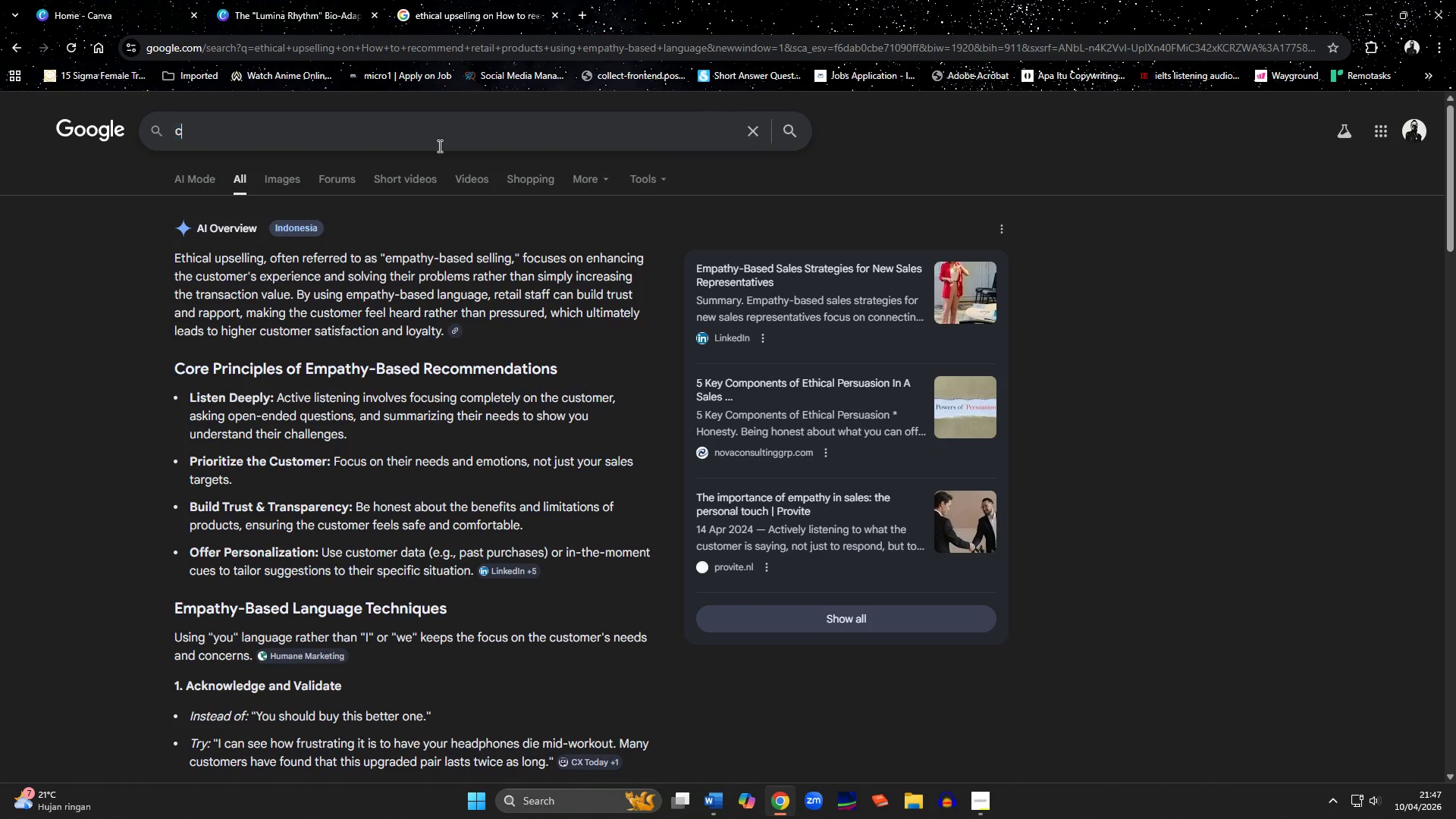 
type(conu)
key(Backspace)
type(sltat)
key(Backspace)
key(Backspace)
key(Backspace)
key(Backspace)
type(ultation flow in beauty clinic)
 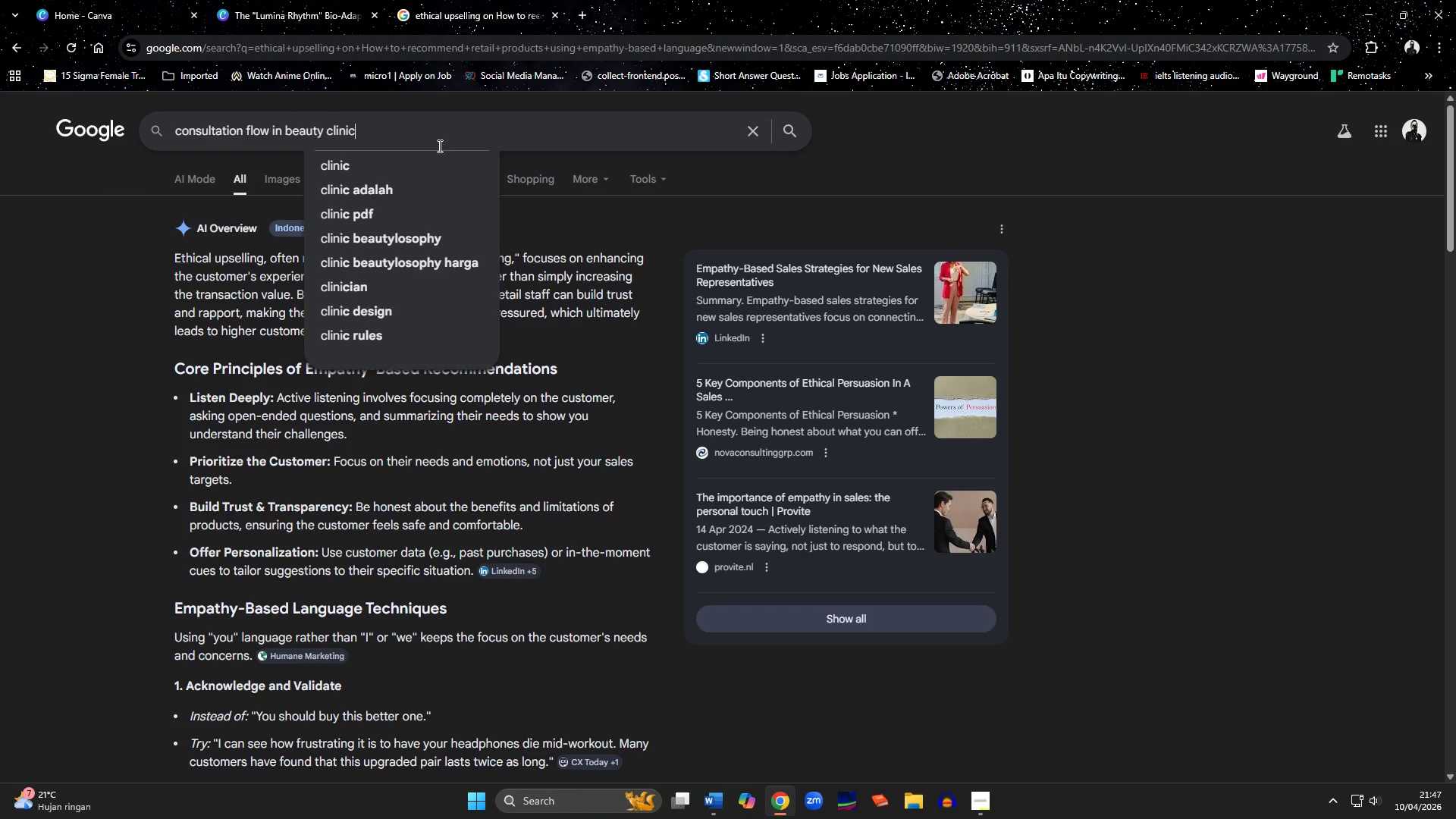 
key(Enter)
 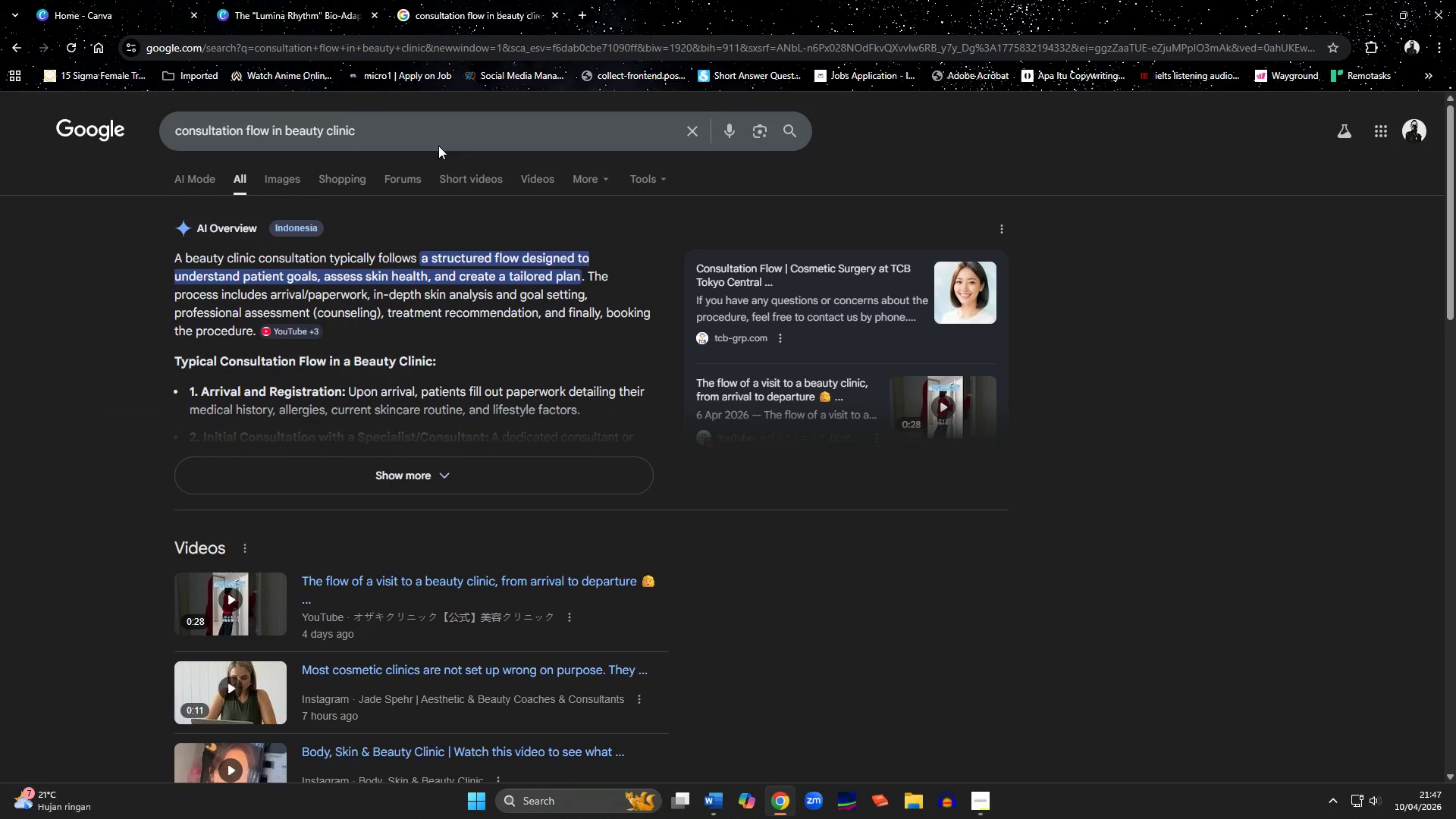 
wait(5.17)
 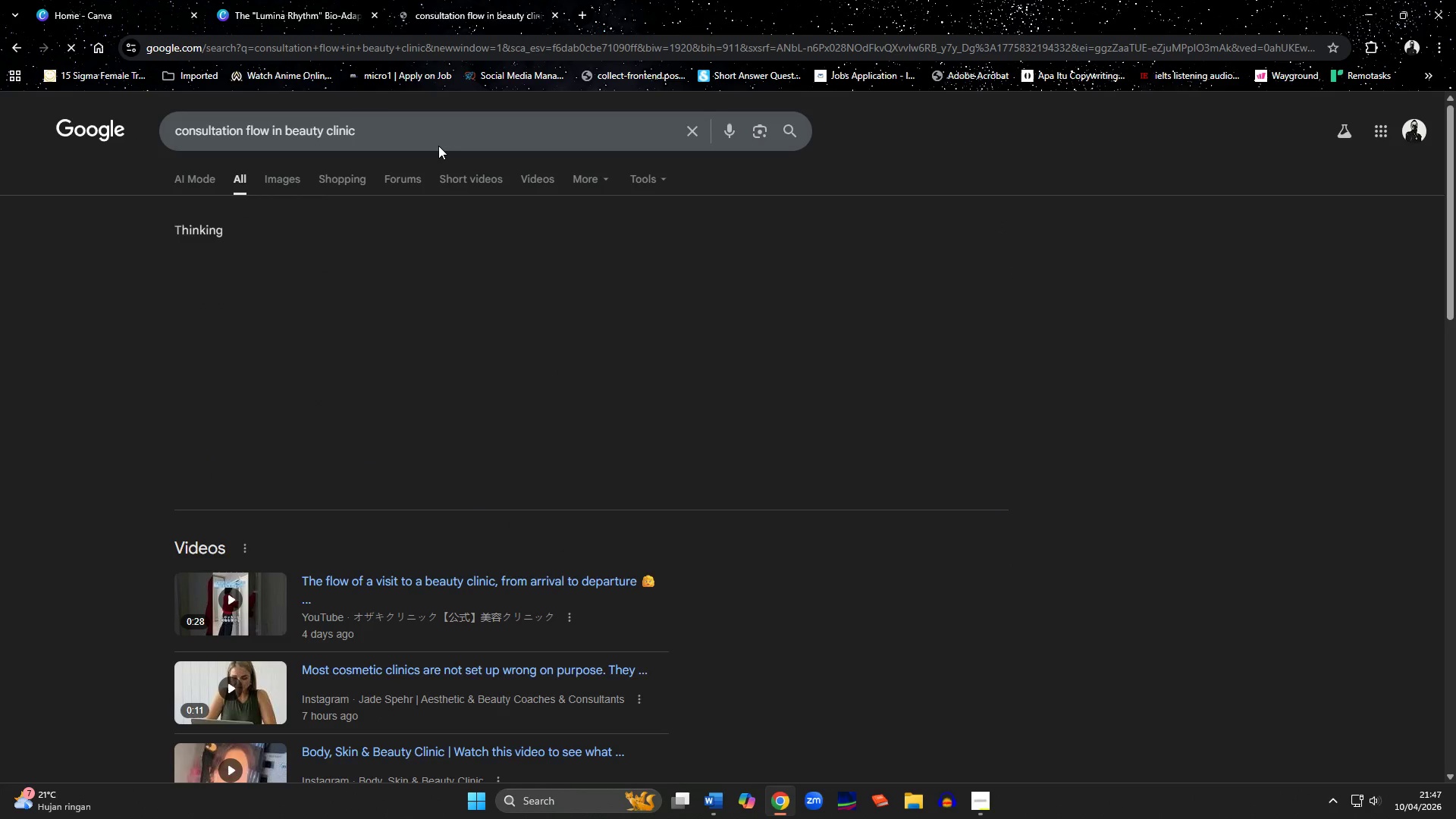 
left_click([403, 469])
 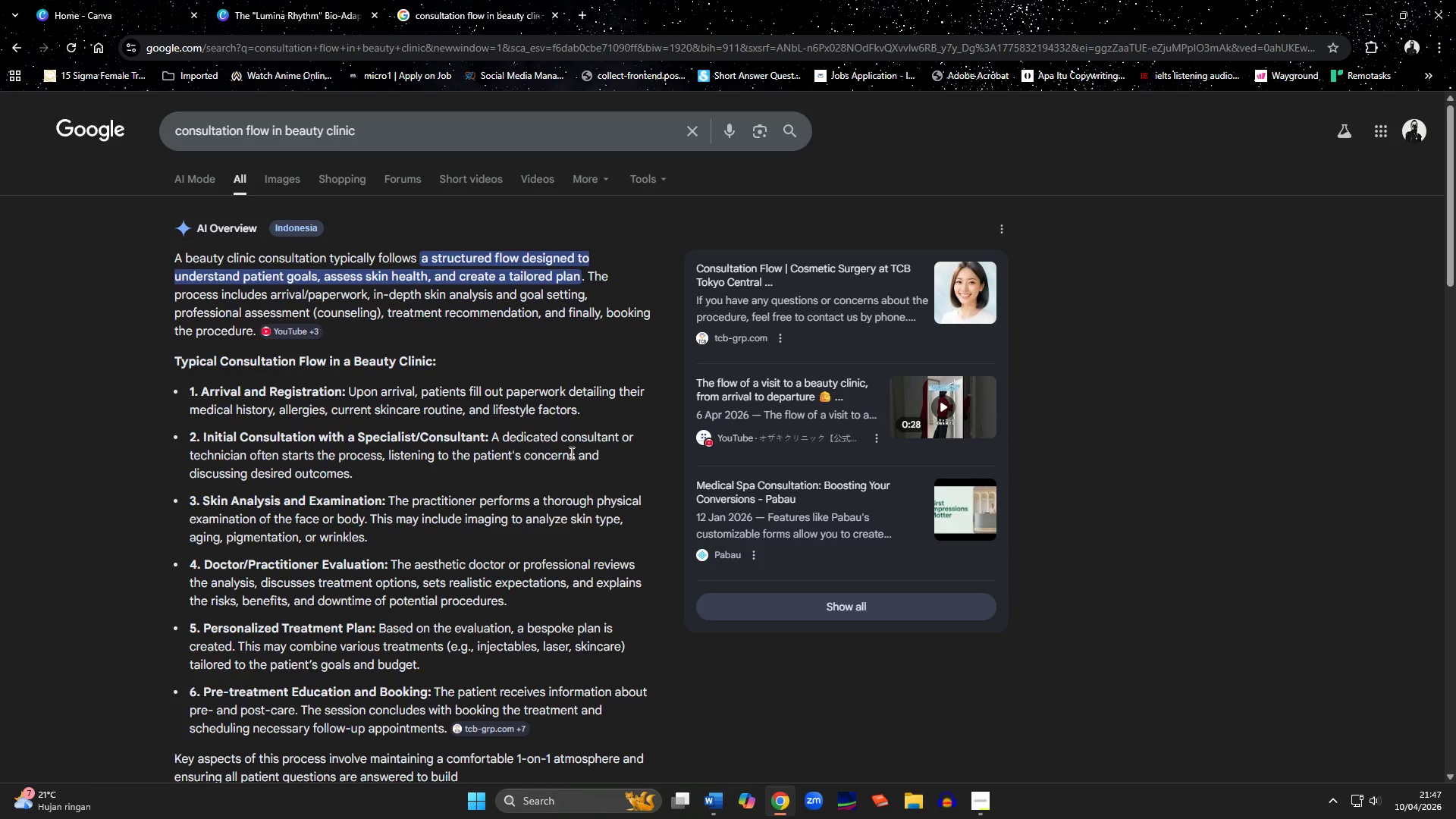 
scroll: coordinate [523, 454], scroll_direction: down, amount: 1.0
 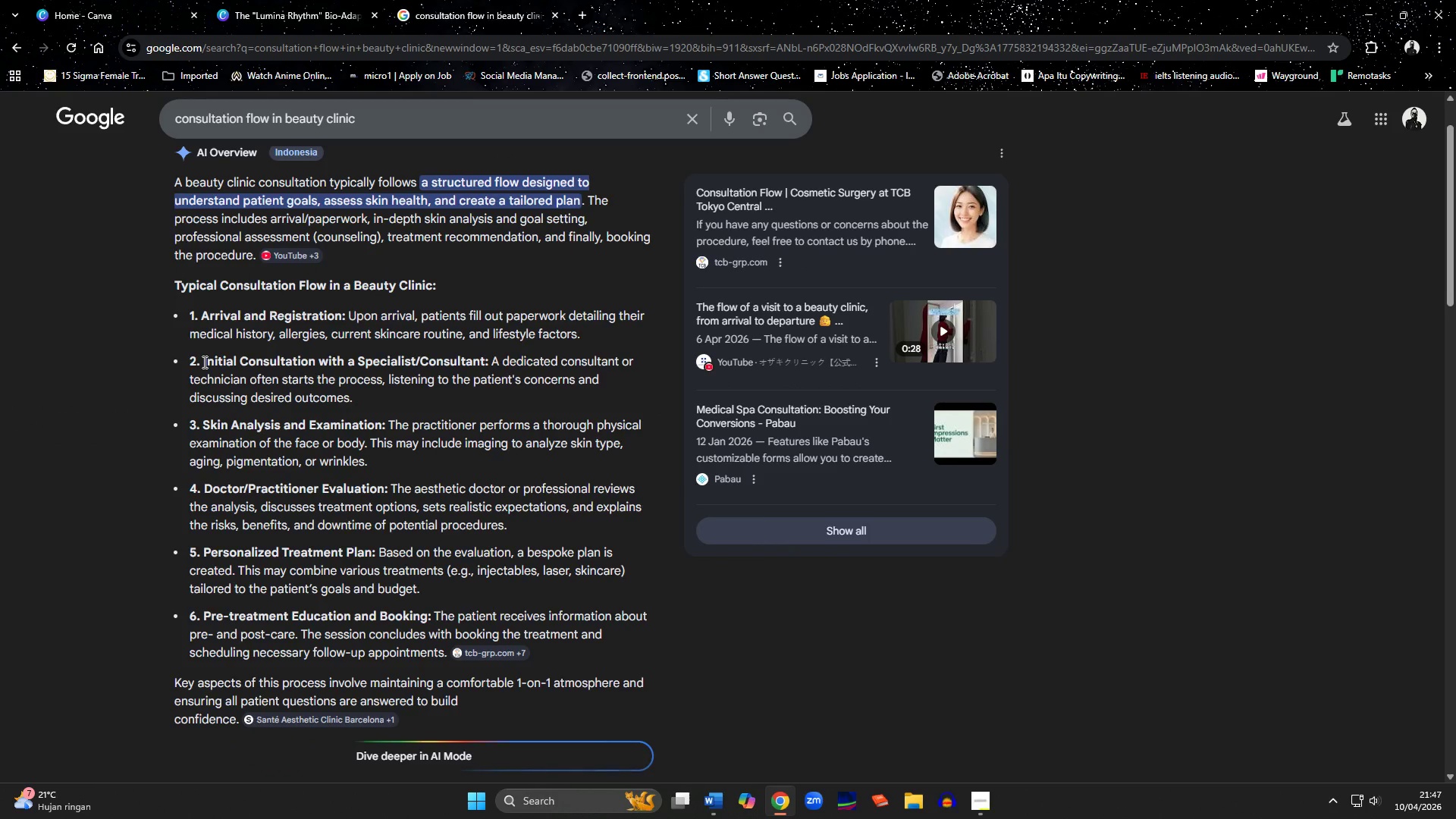 
left_click_drag(start_coordinate=[203, 362], to_coordinate=[484, 360])
 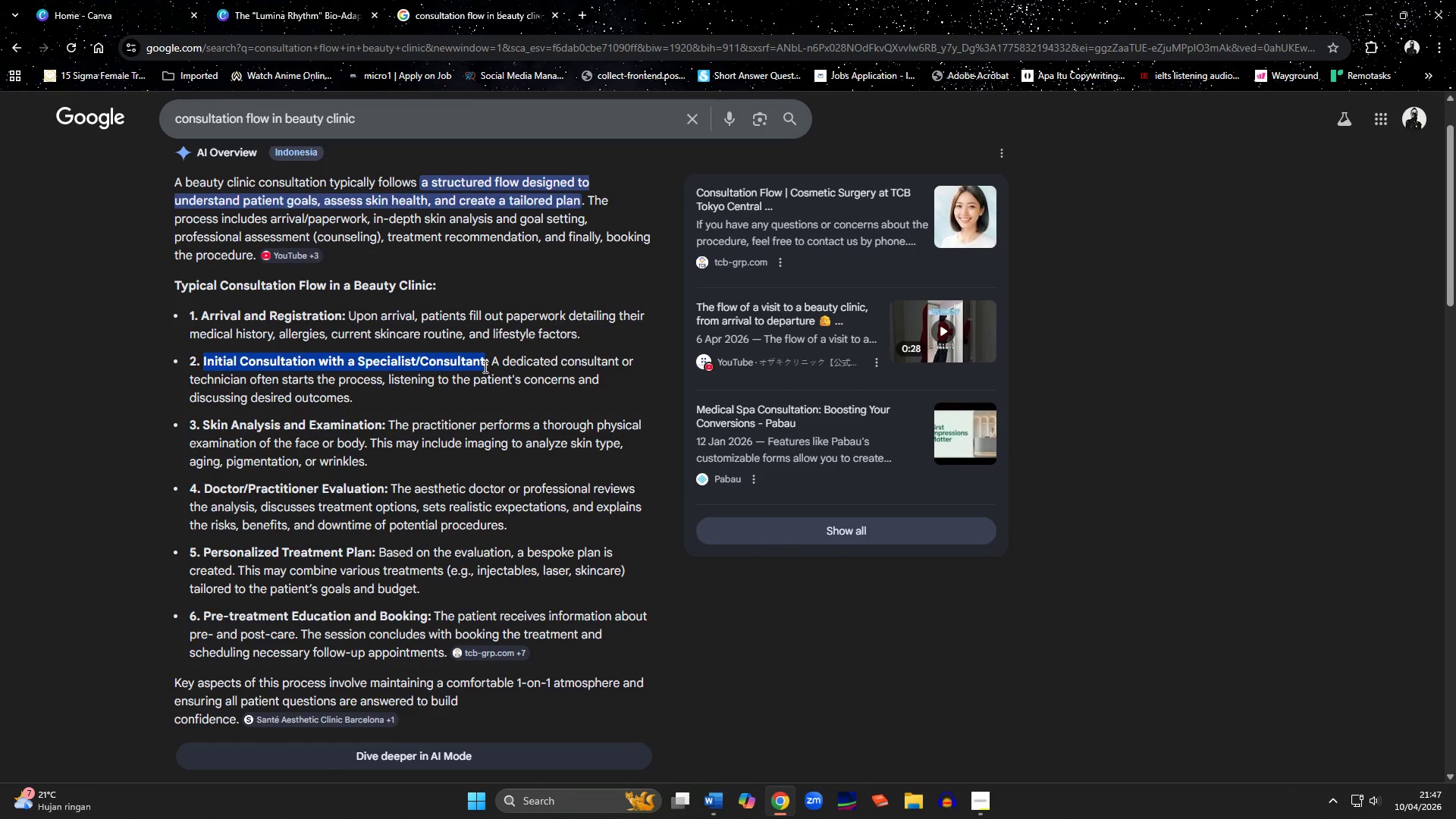 
key(Control+C)
 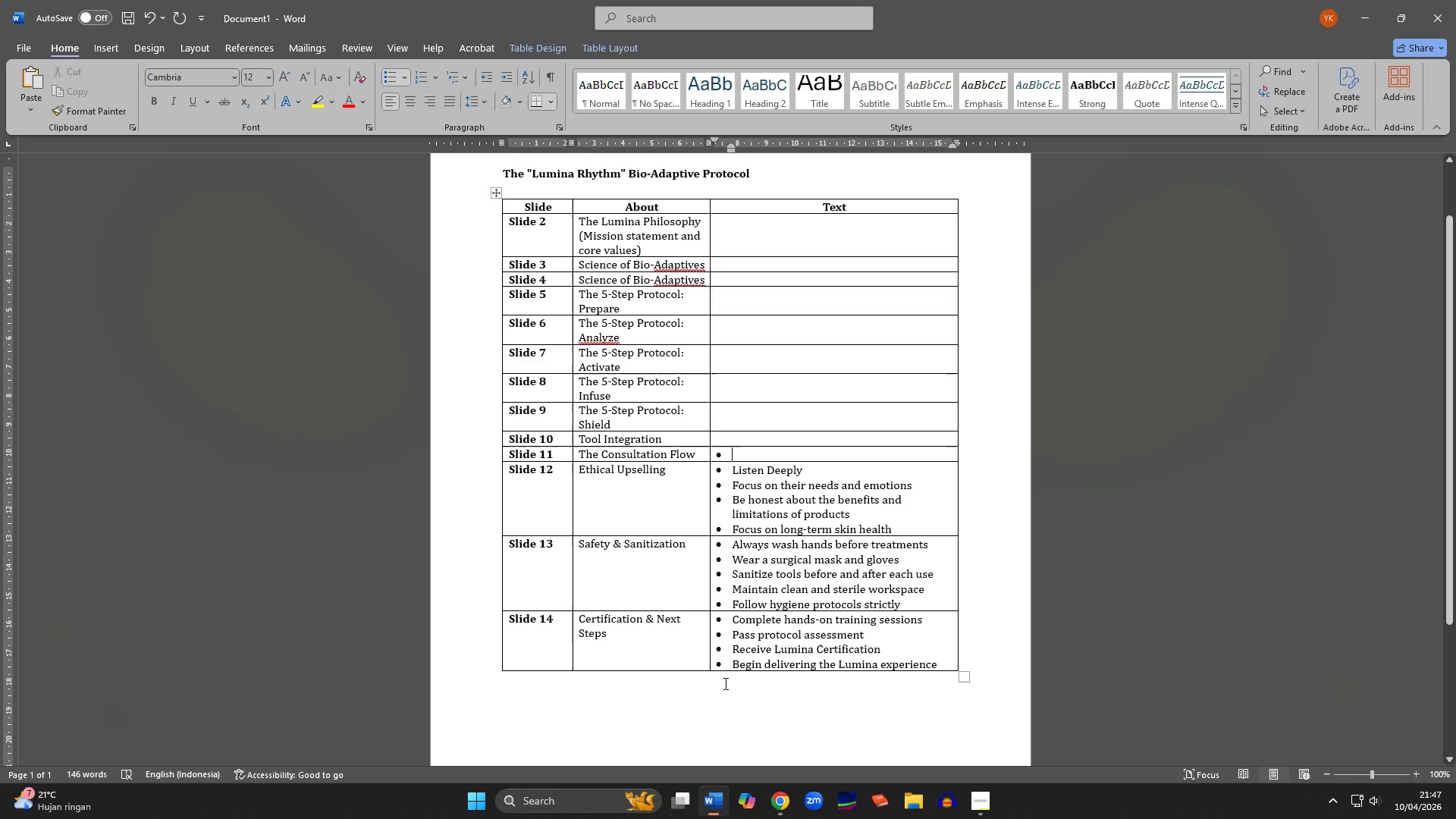 
key(Control+V)
 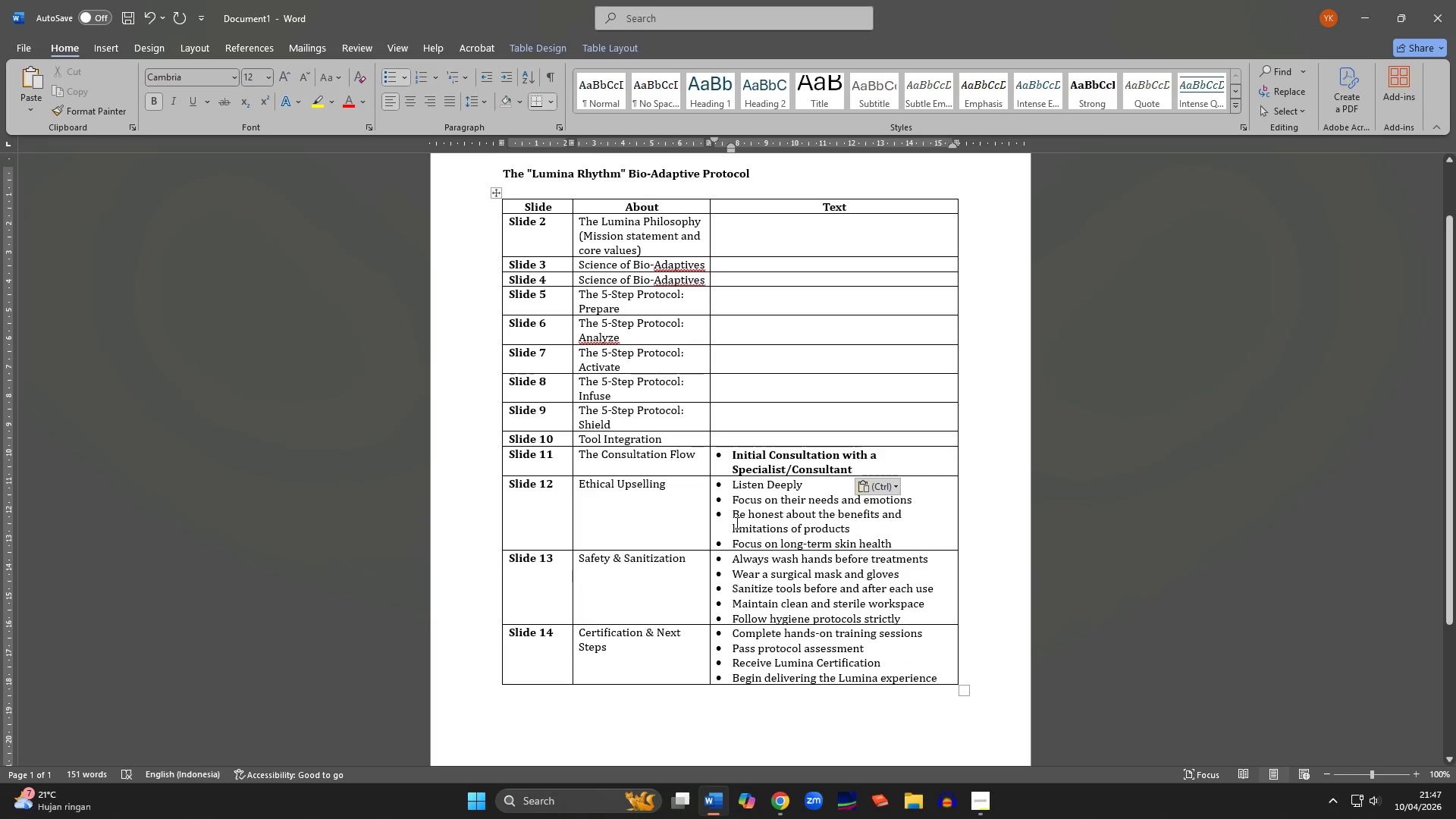 
key(Enter)
 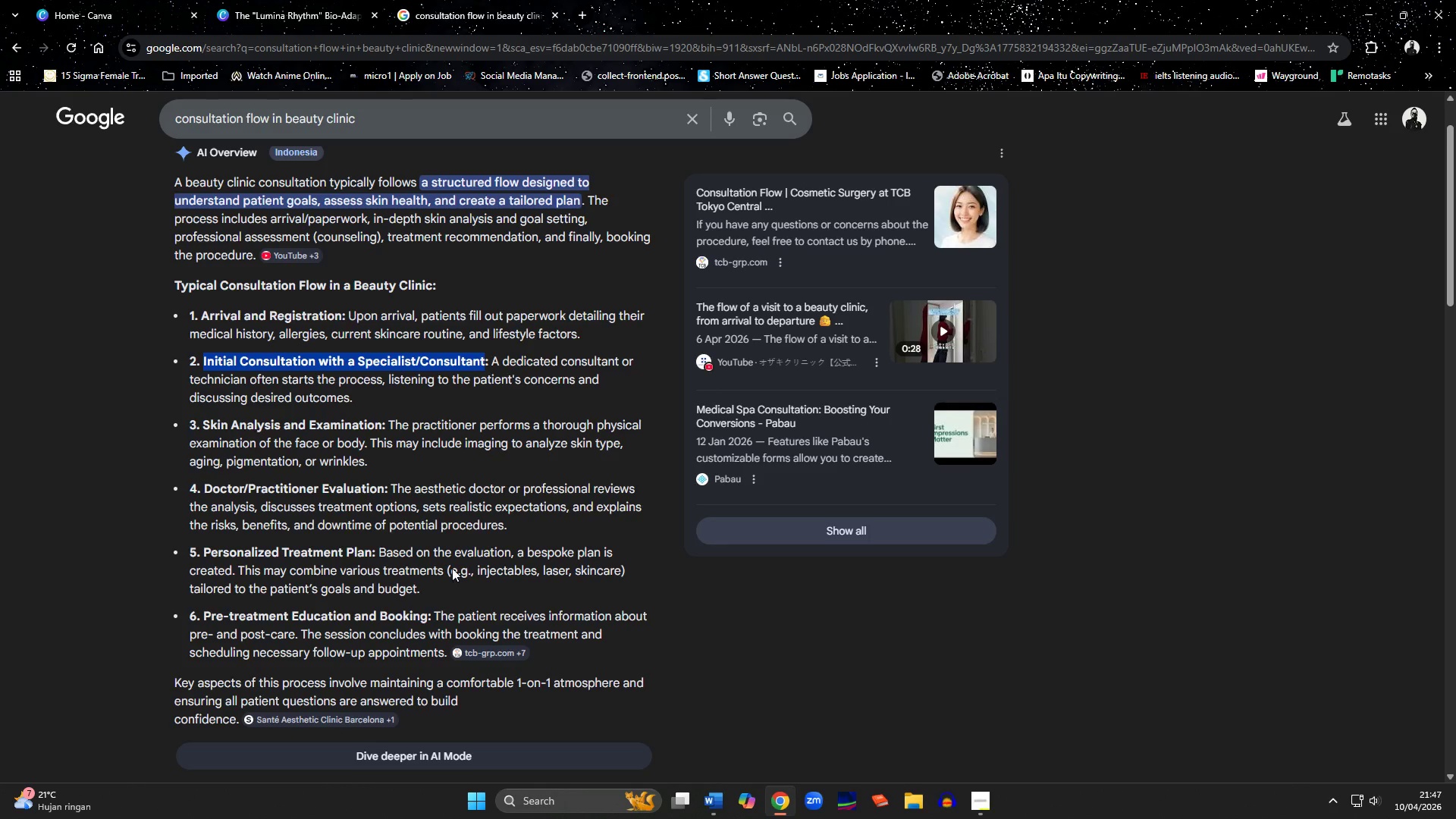 
wait(7.0)
 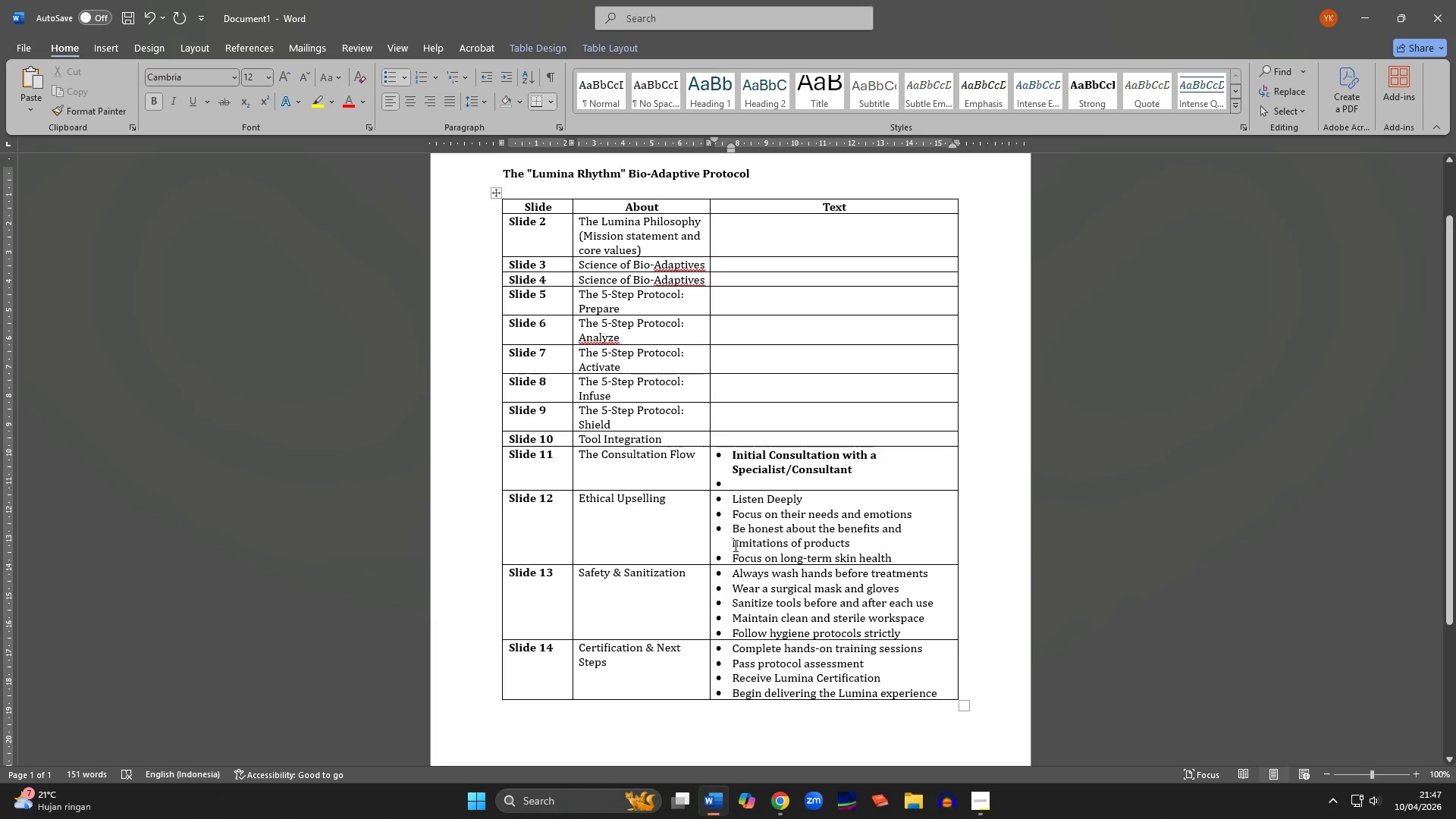 
mouse_move([688, 779])
 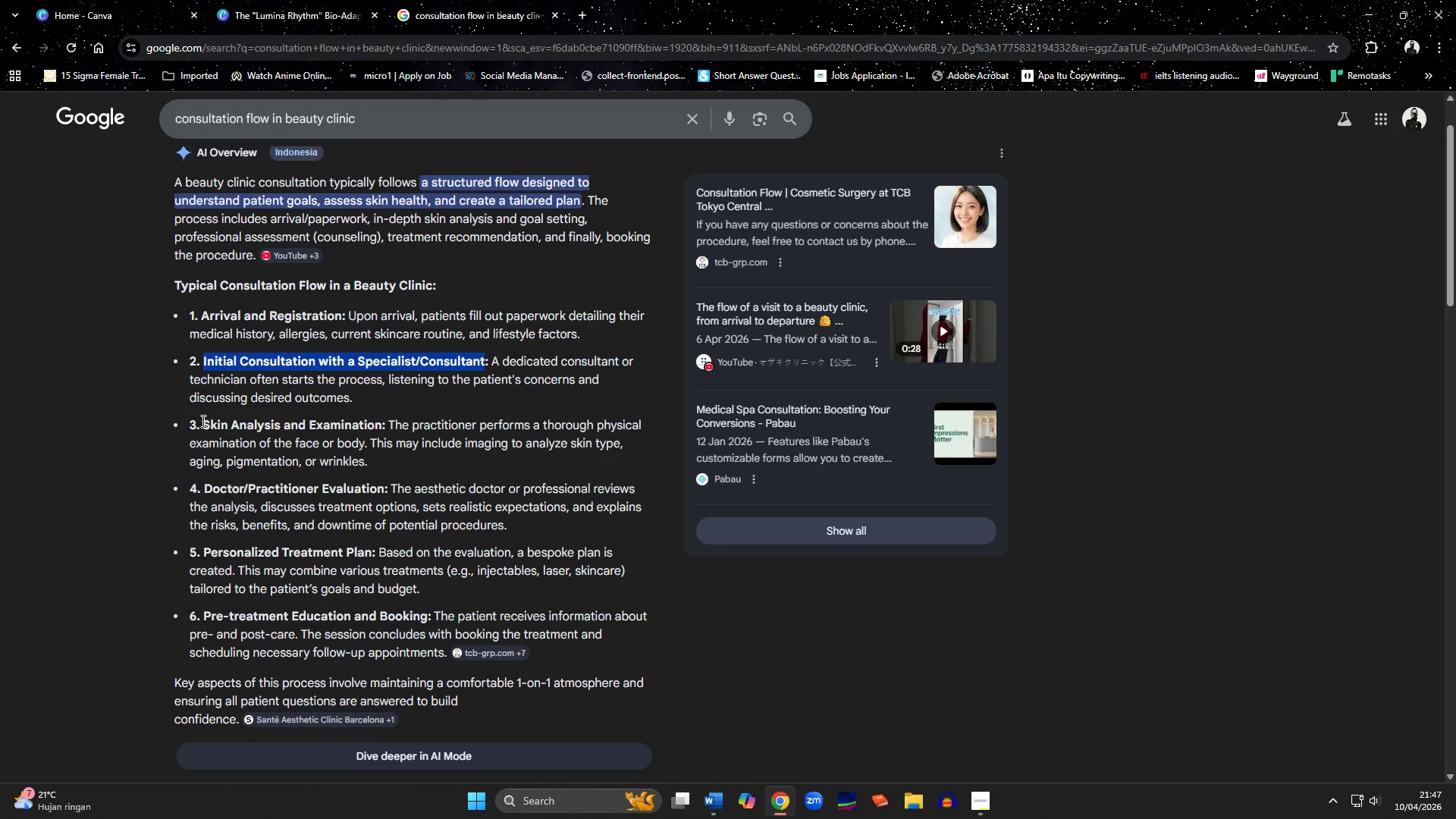 
left_click_drag(start_coordinate=[202, 421], to_coordinate=[379, 421])
 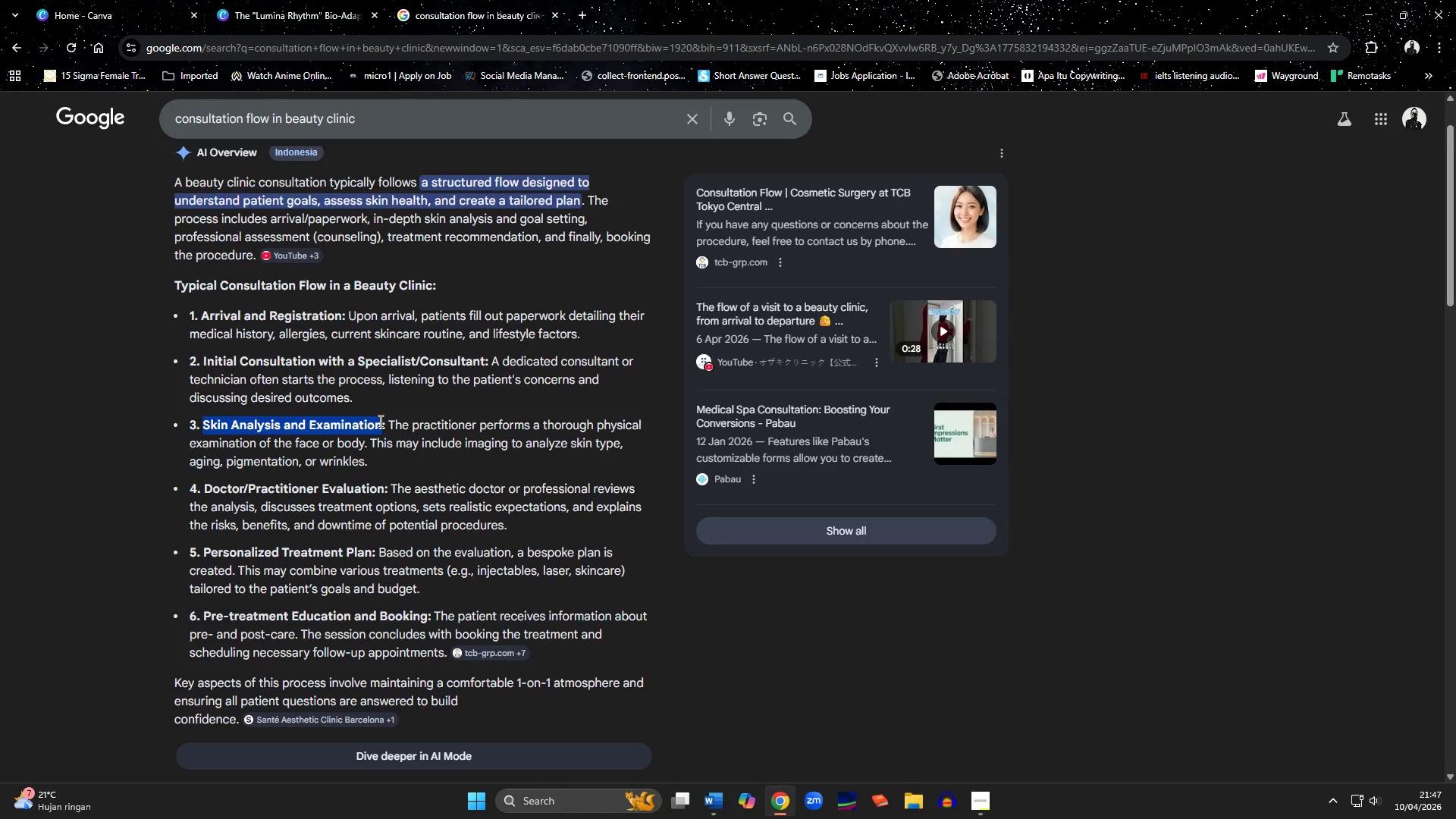 
key(Control+C)
 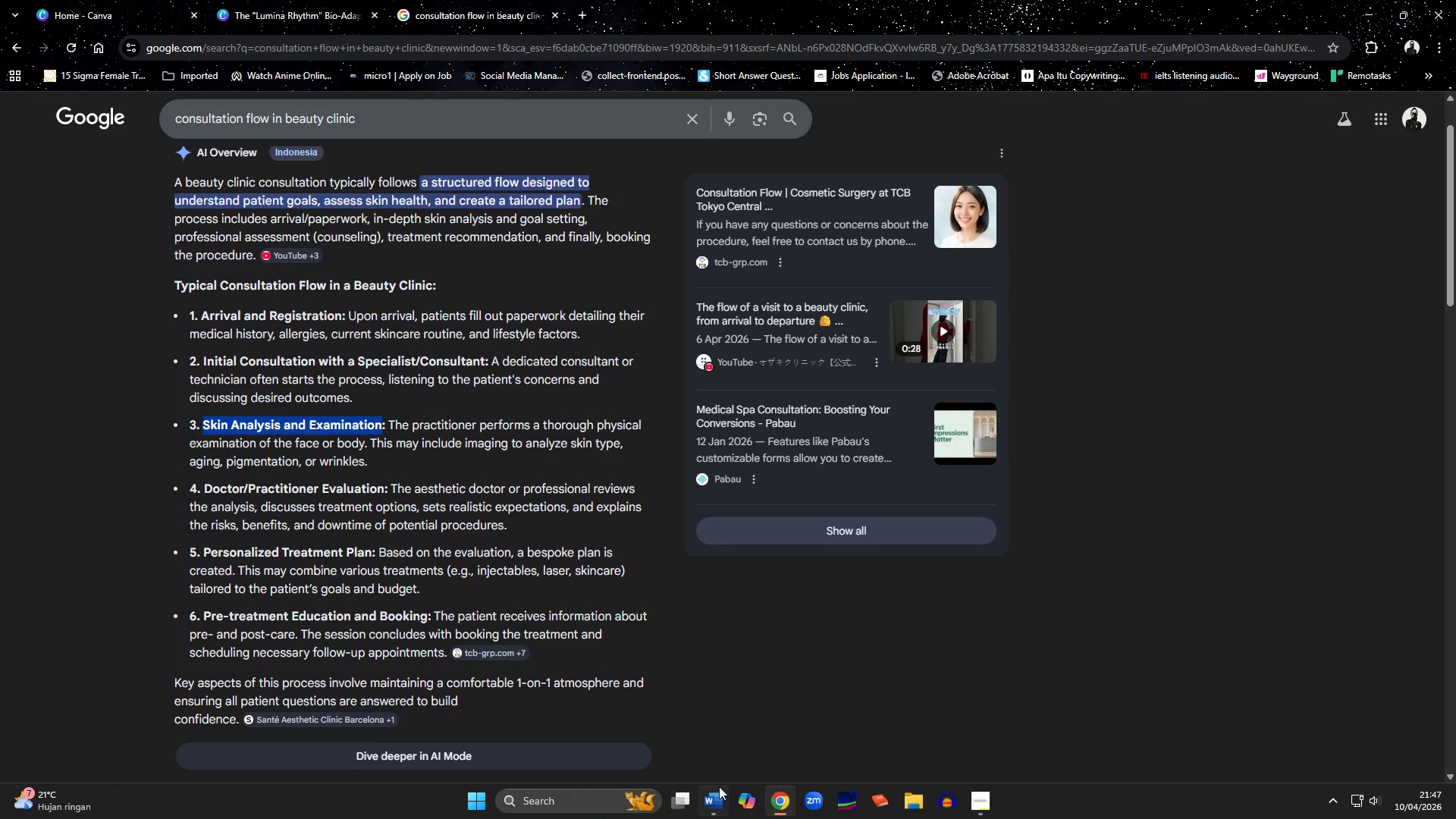 
left_click([718, 803])
 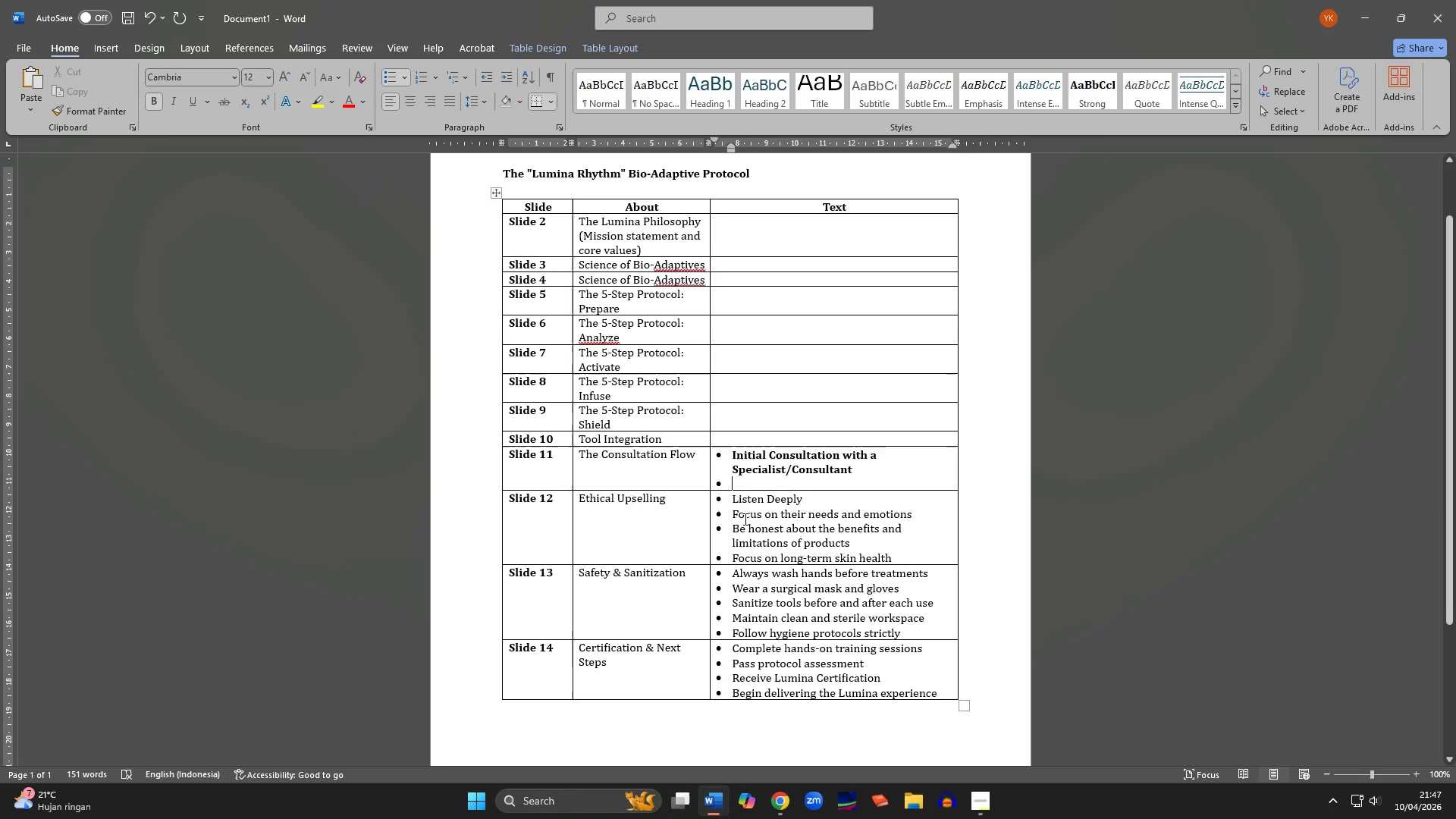 
key(Control+ControlLeft)
 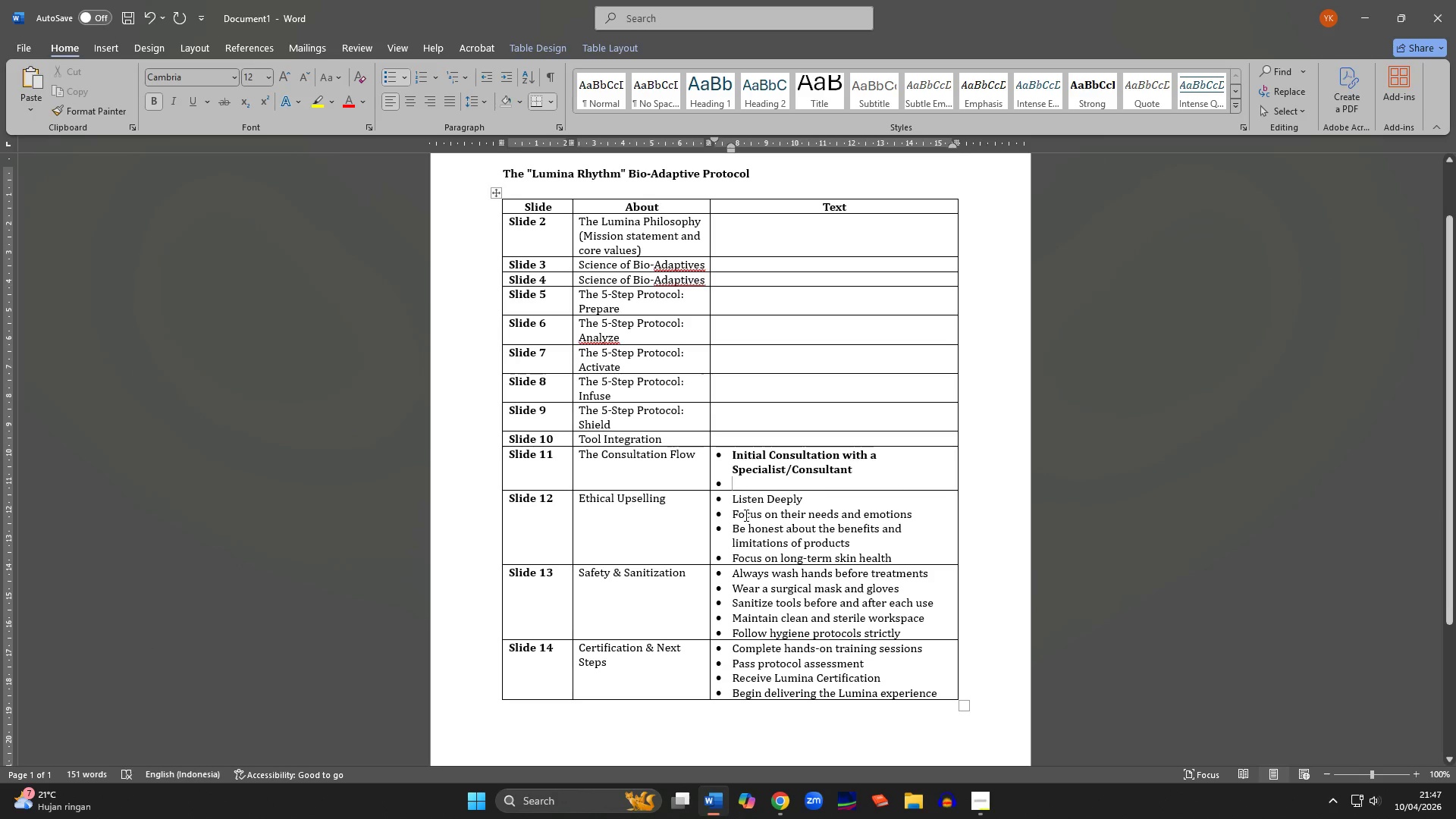 
key(Control+V)
 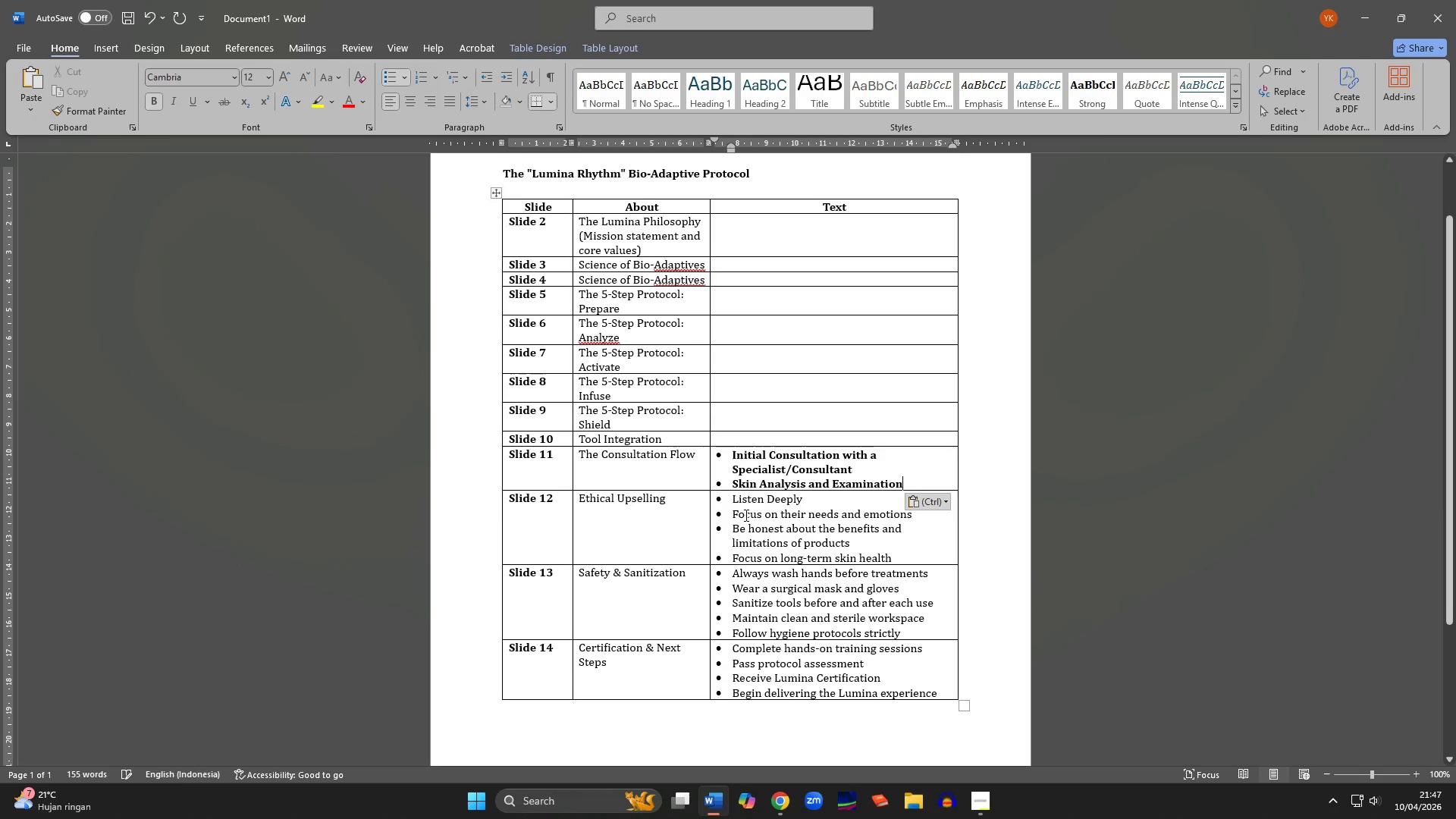 
key(Enter)
 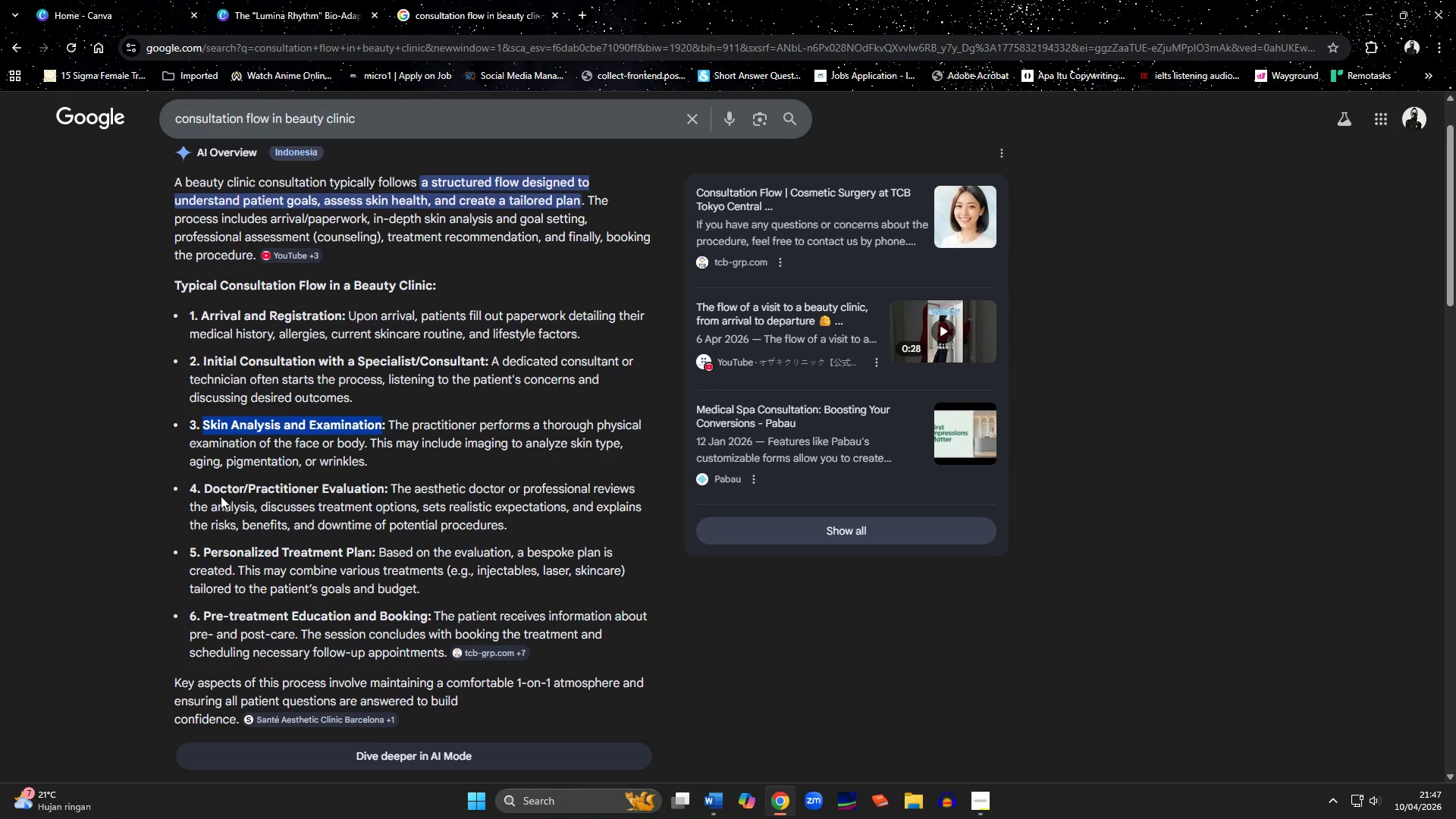 
left_click_drag(start_coordinate=[206, 490], to_coordinate=[382, 489])
 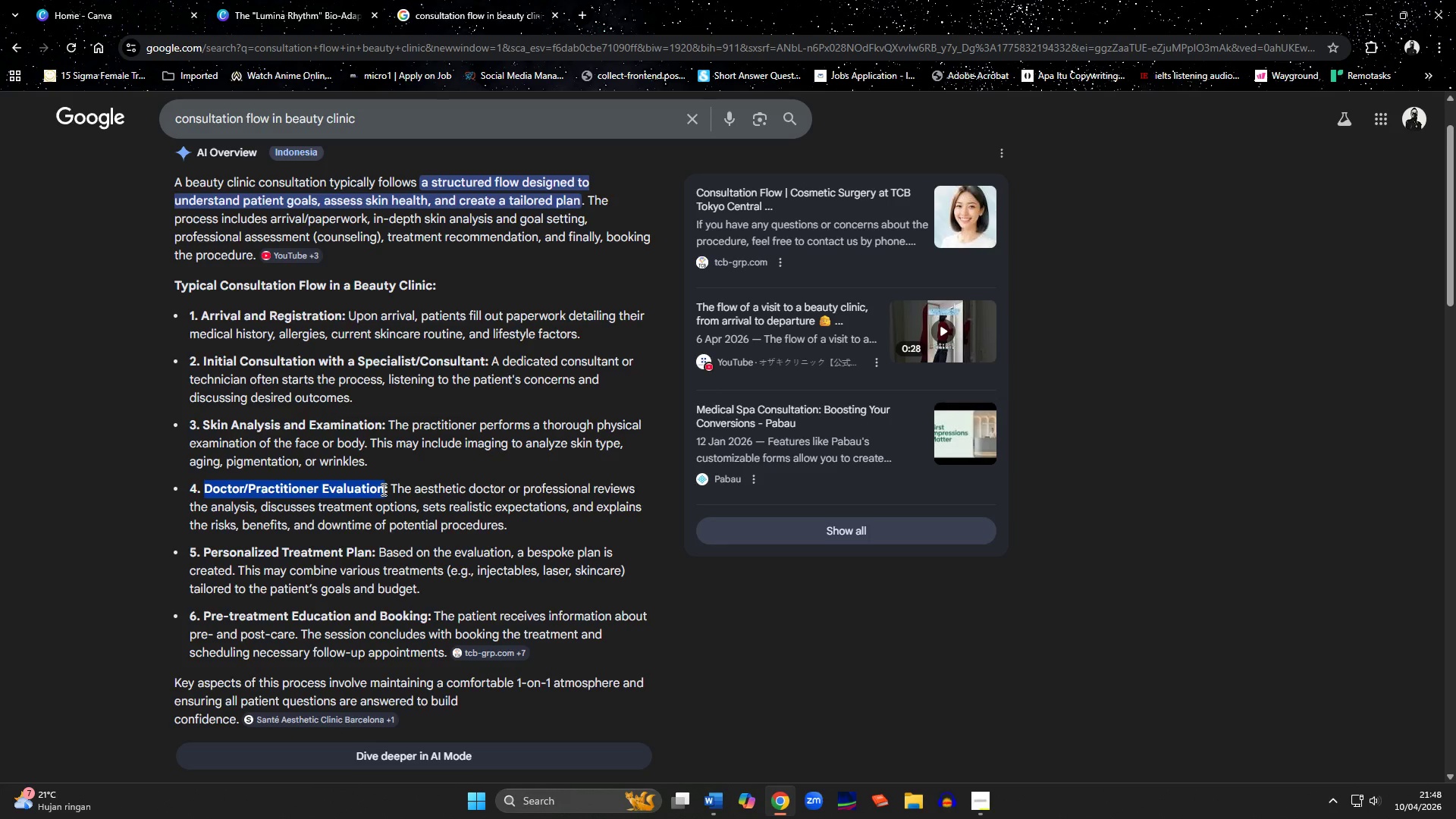 
key(Control+C)
 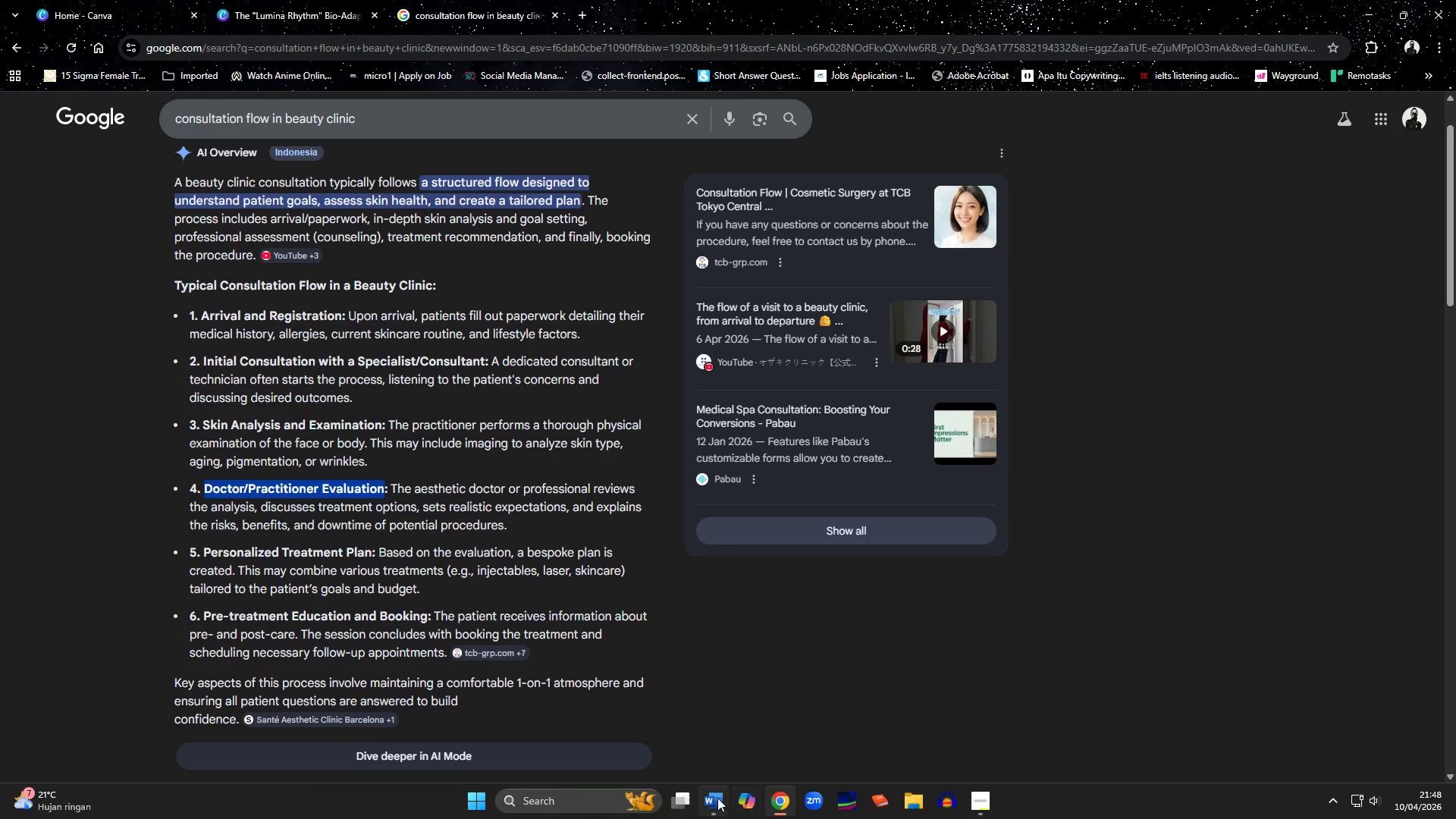 
left_click([715, 798])
 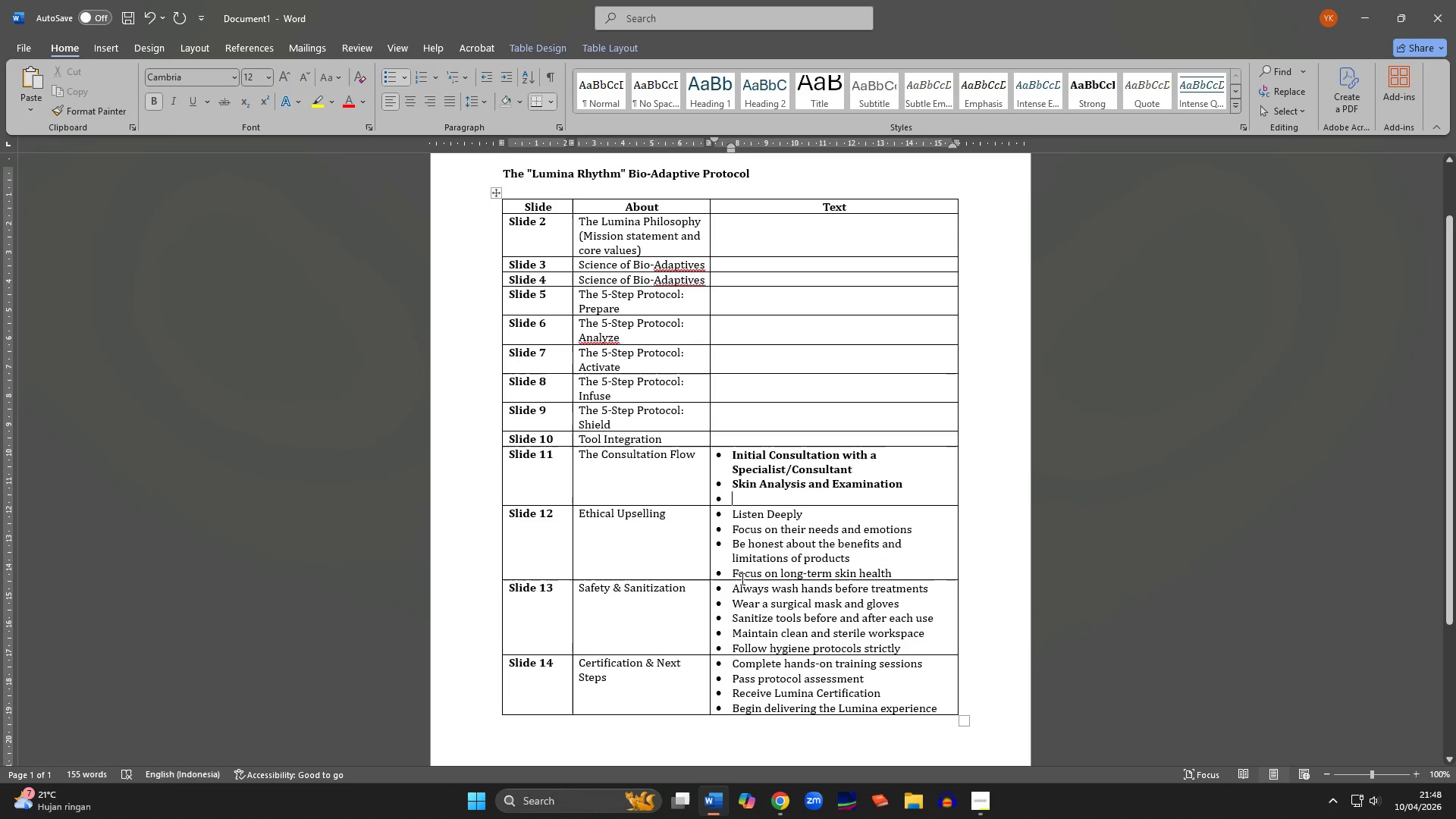 
key(Control+ControlLeft)
 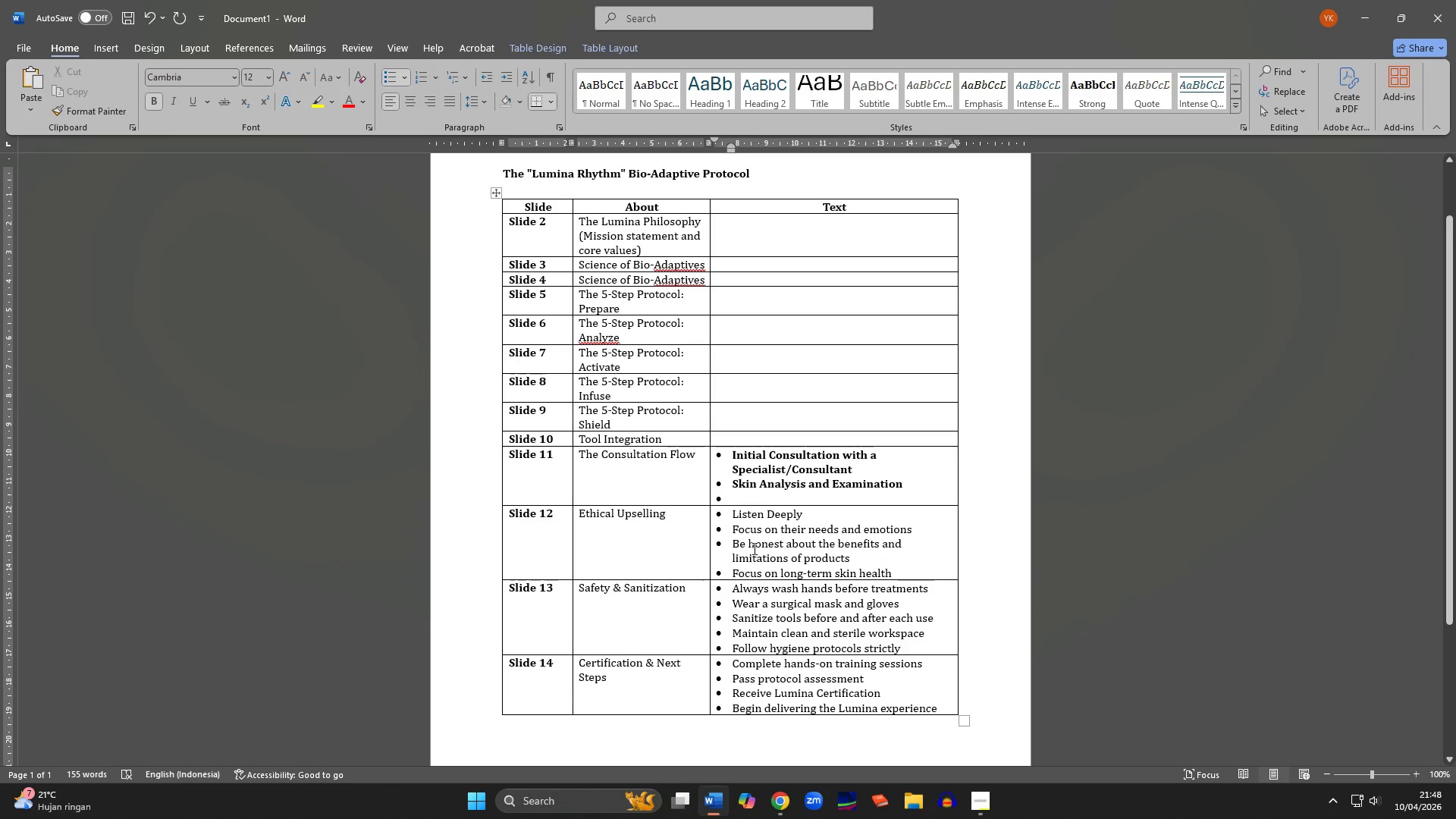 
key(Control+V)
 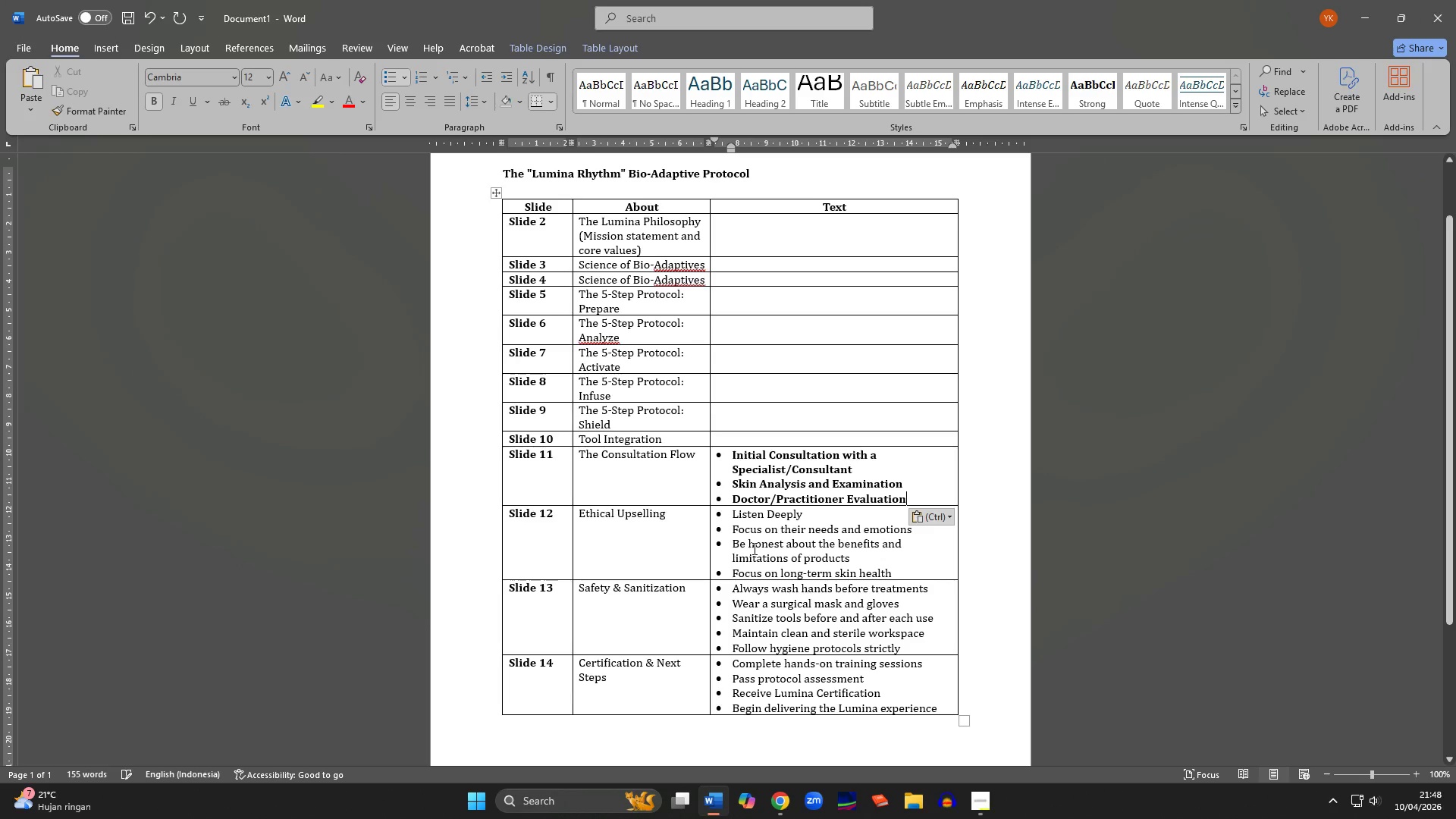 
key(Enter)
 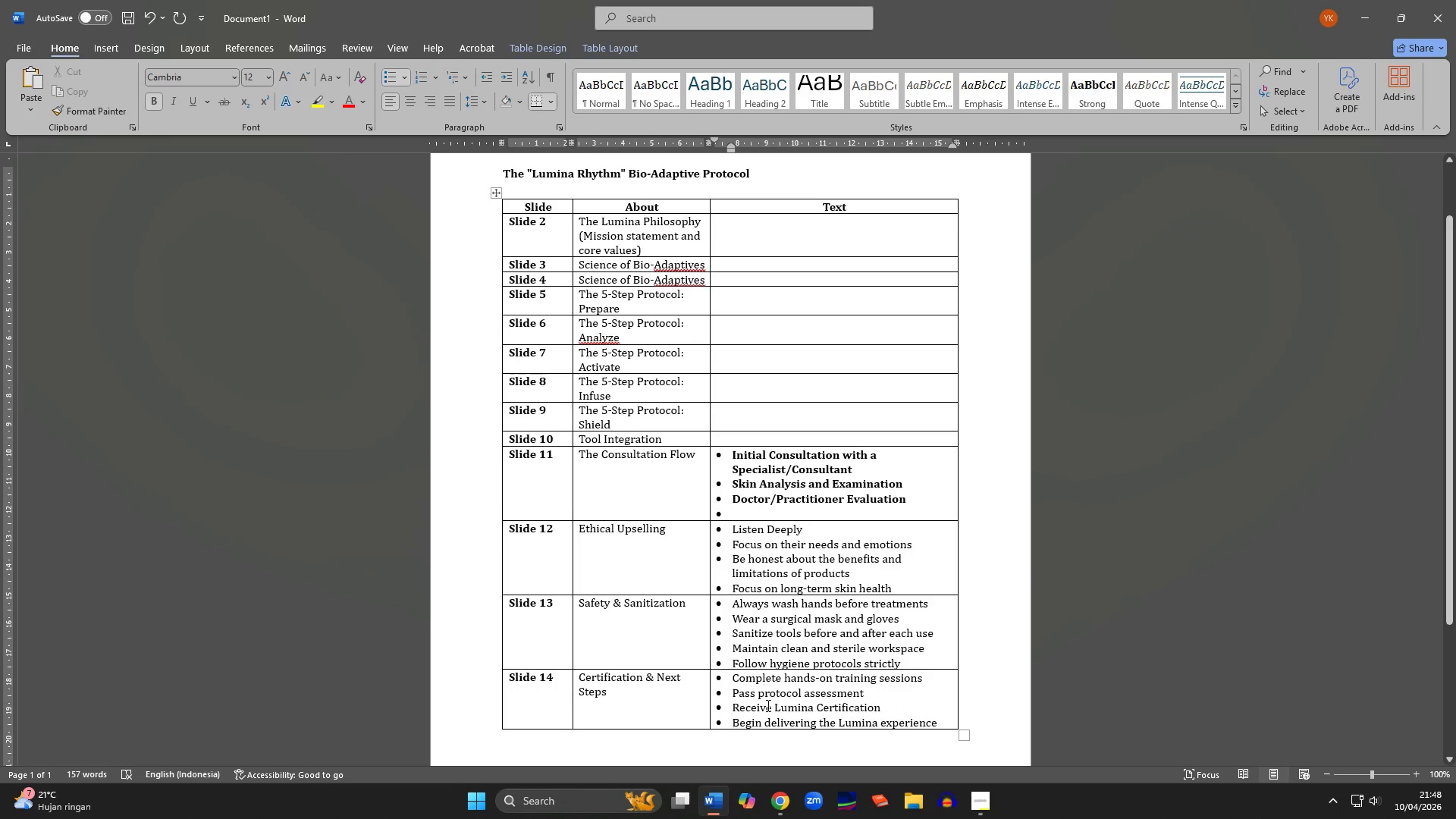 
left_click([787, 795])
 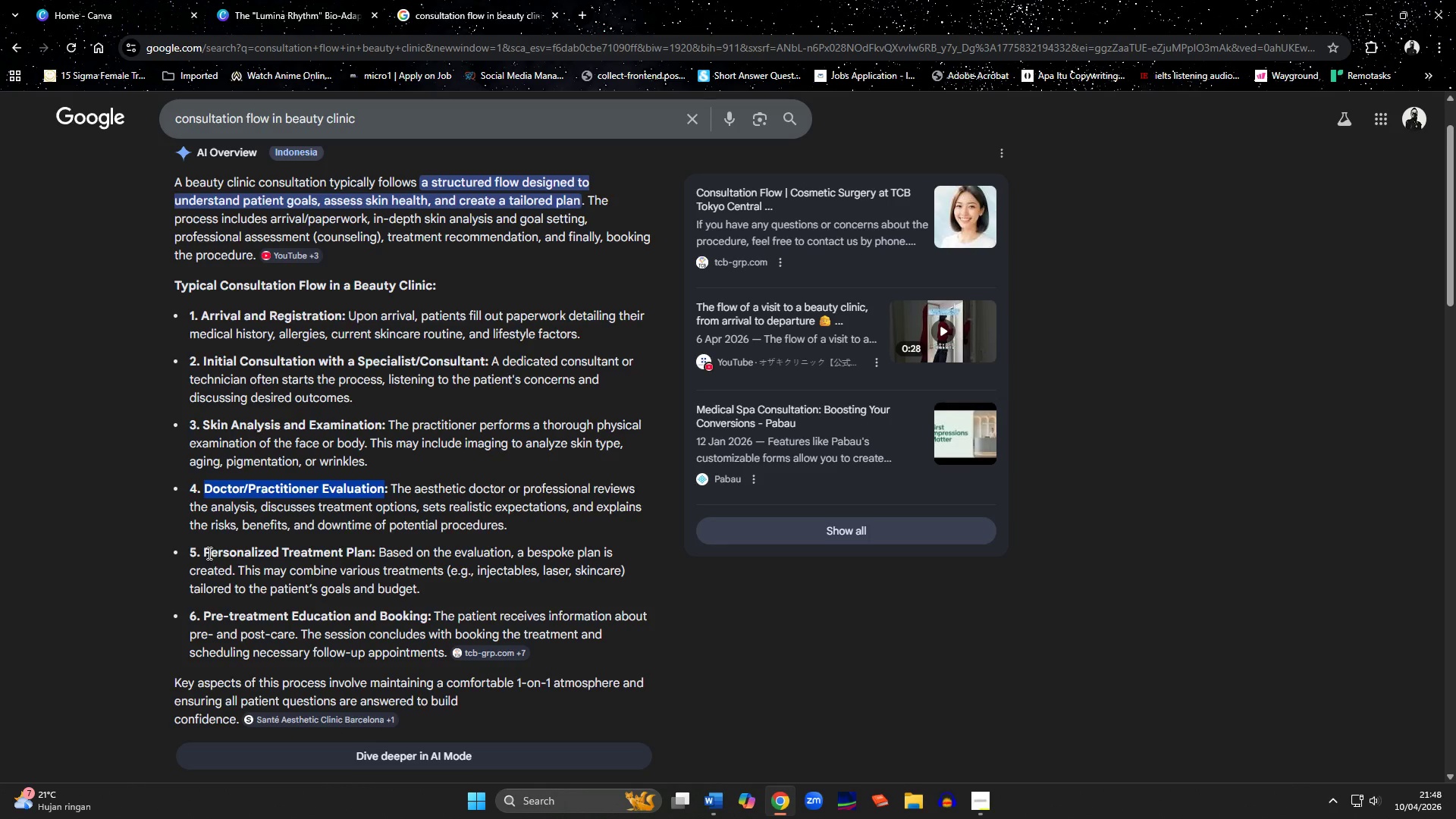 
left_click_drag(start_coordinate=[204, 553], to_coordinate=[369, 553])
 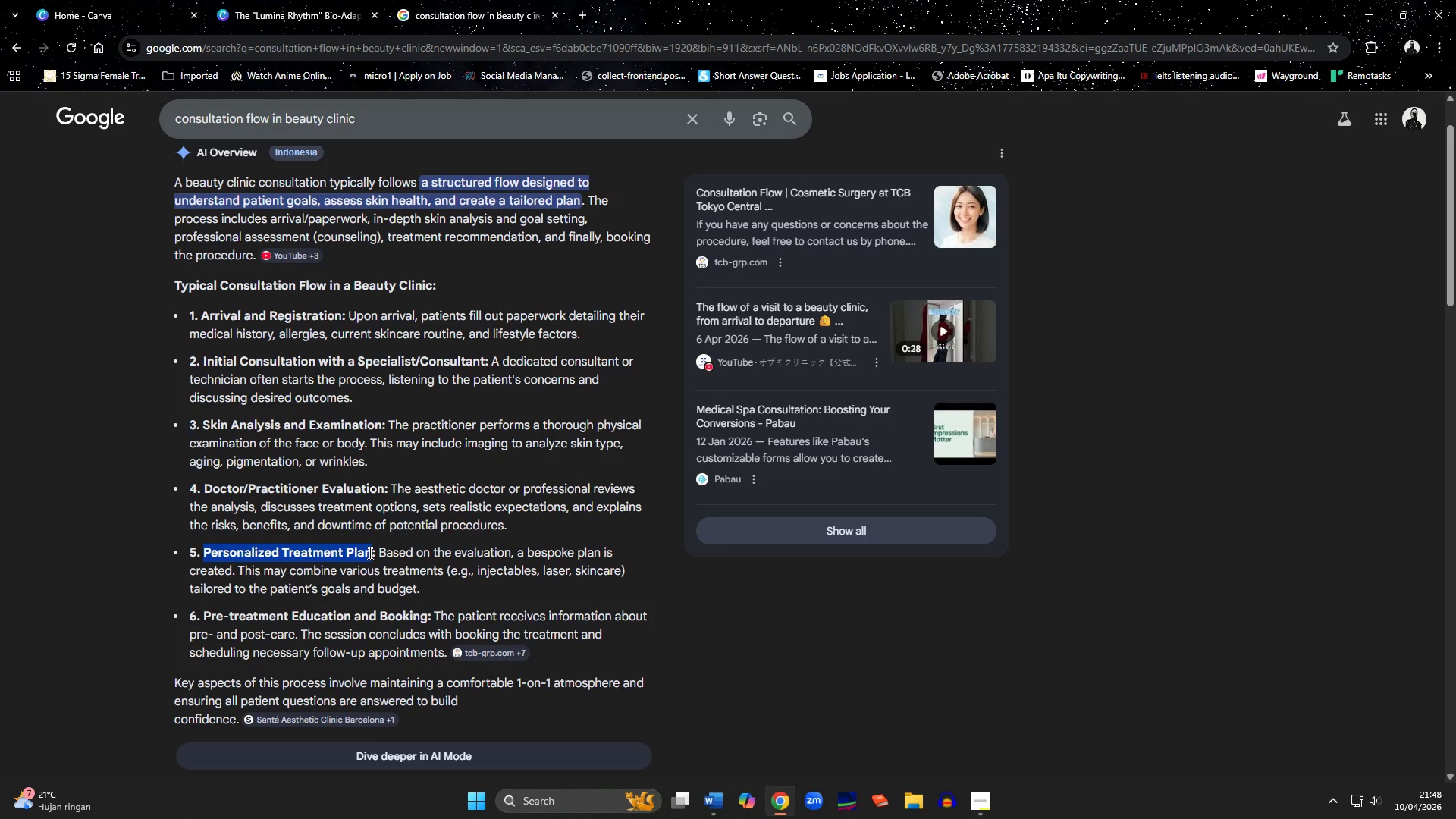 
key(Control+C)
 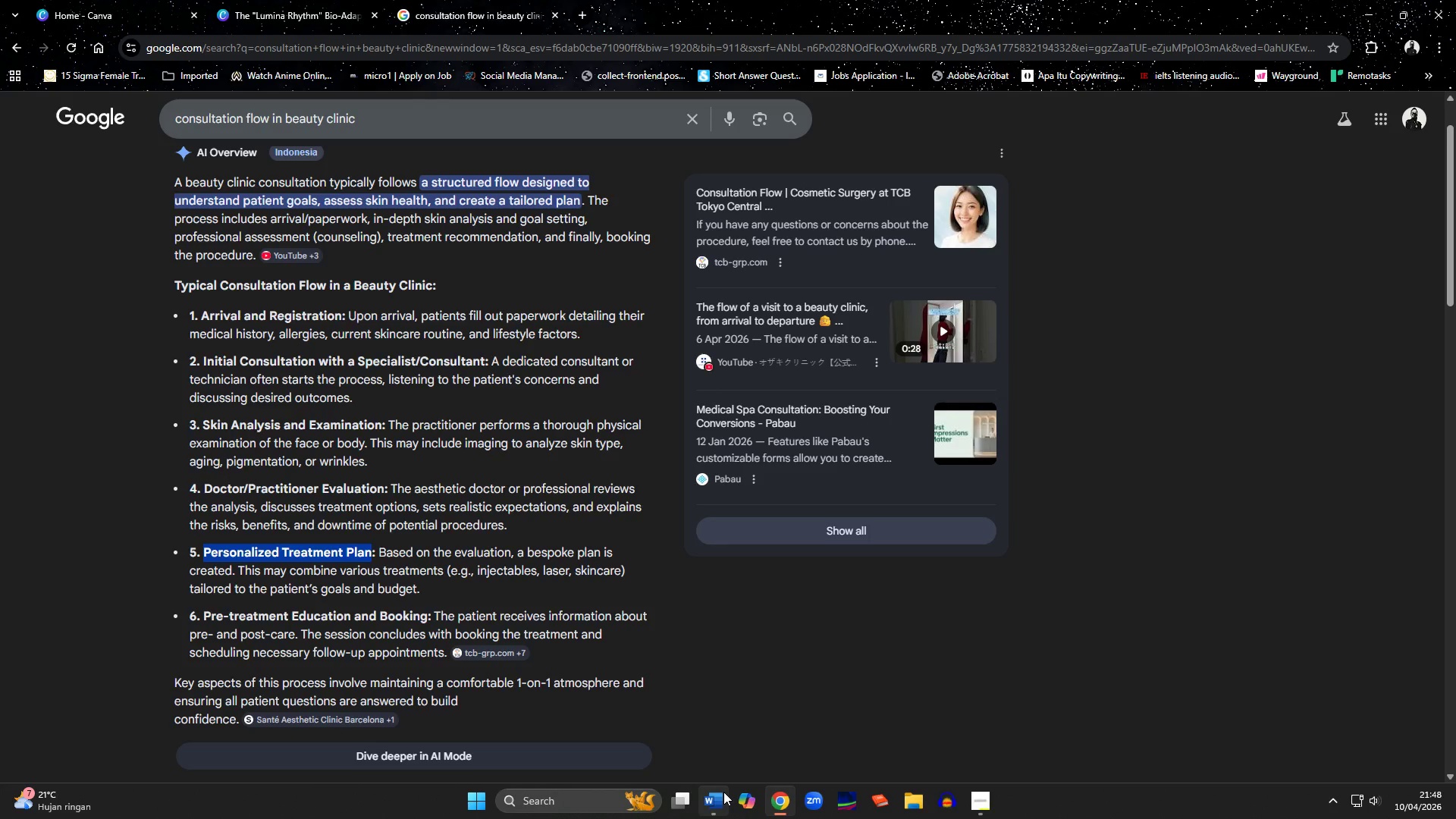 
left_click([720, 792])
 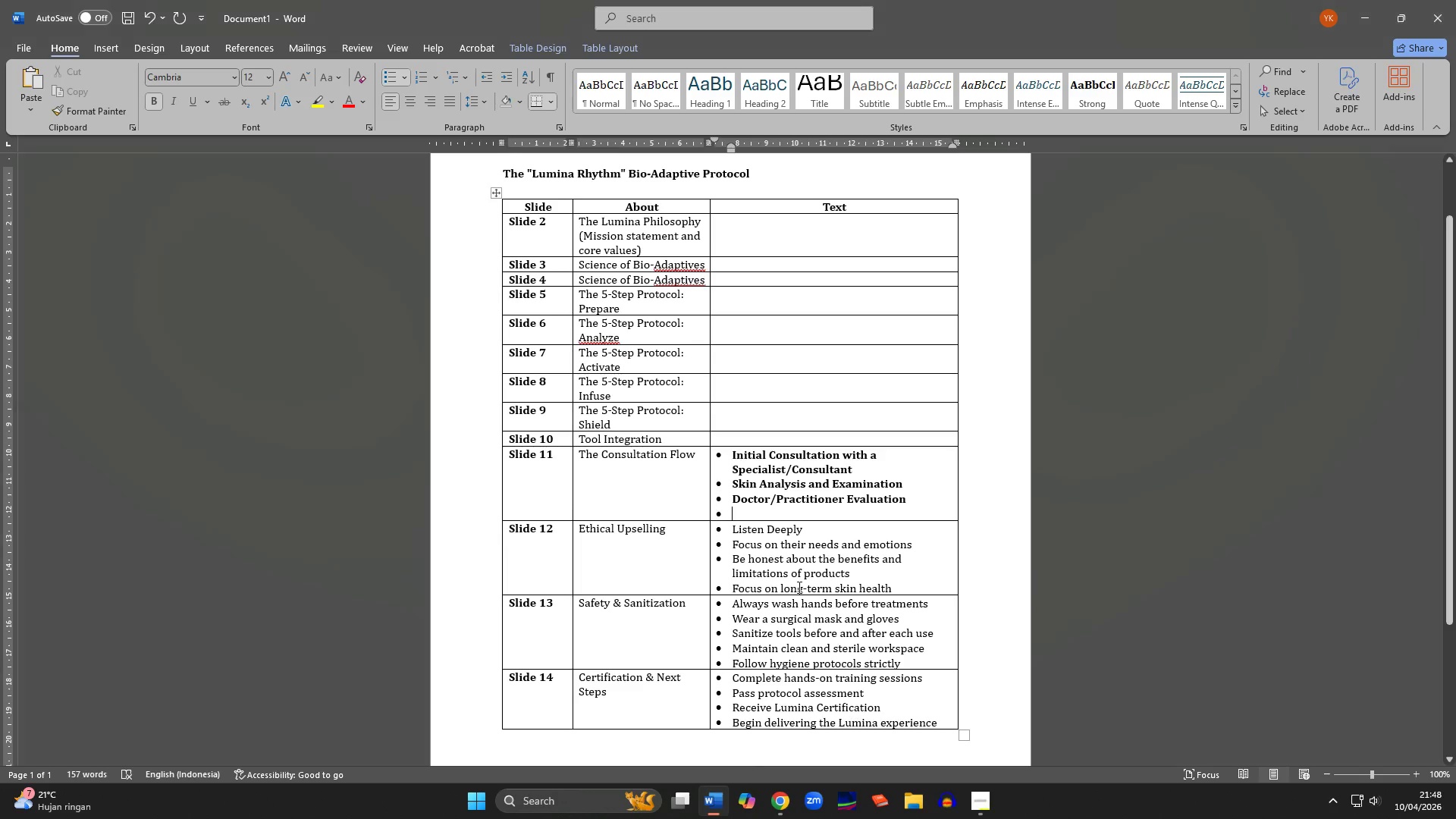 
key(Control+ControlLeft)
 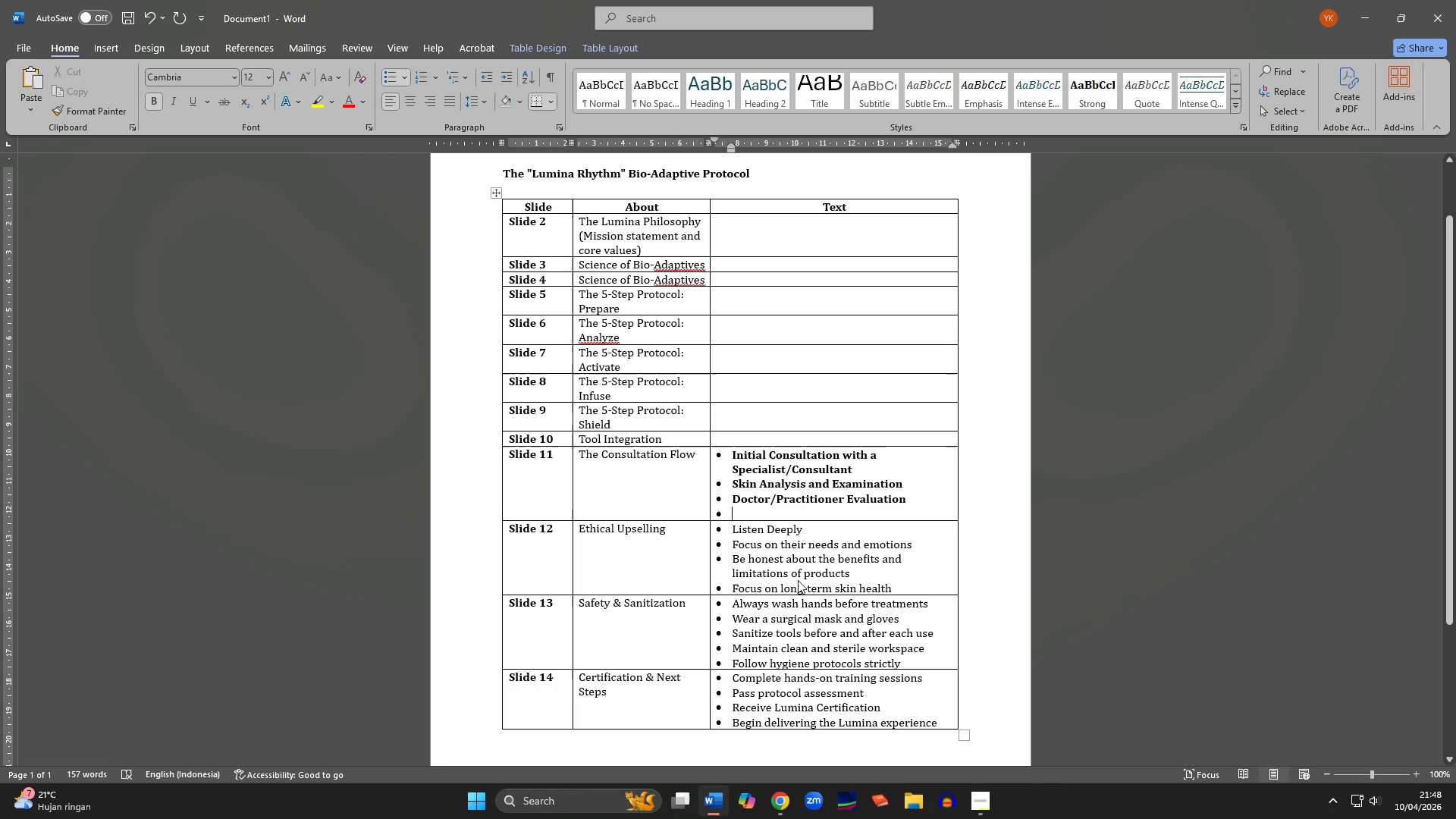 
key(Control+V)
 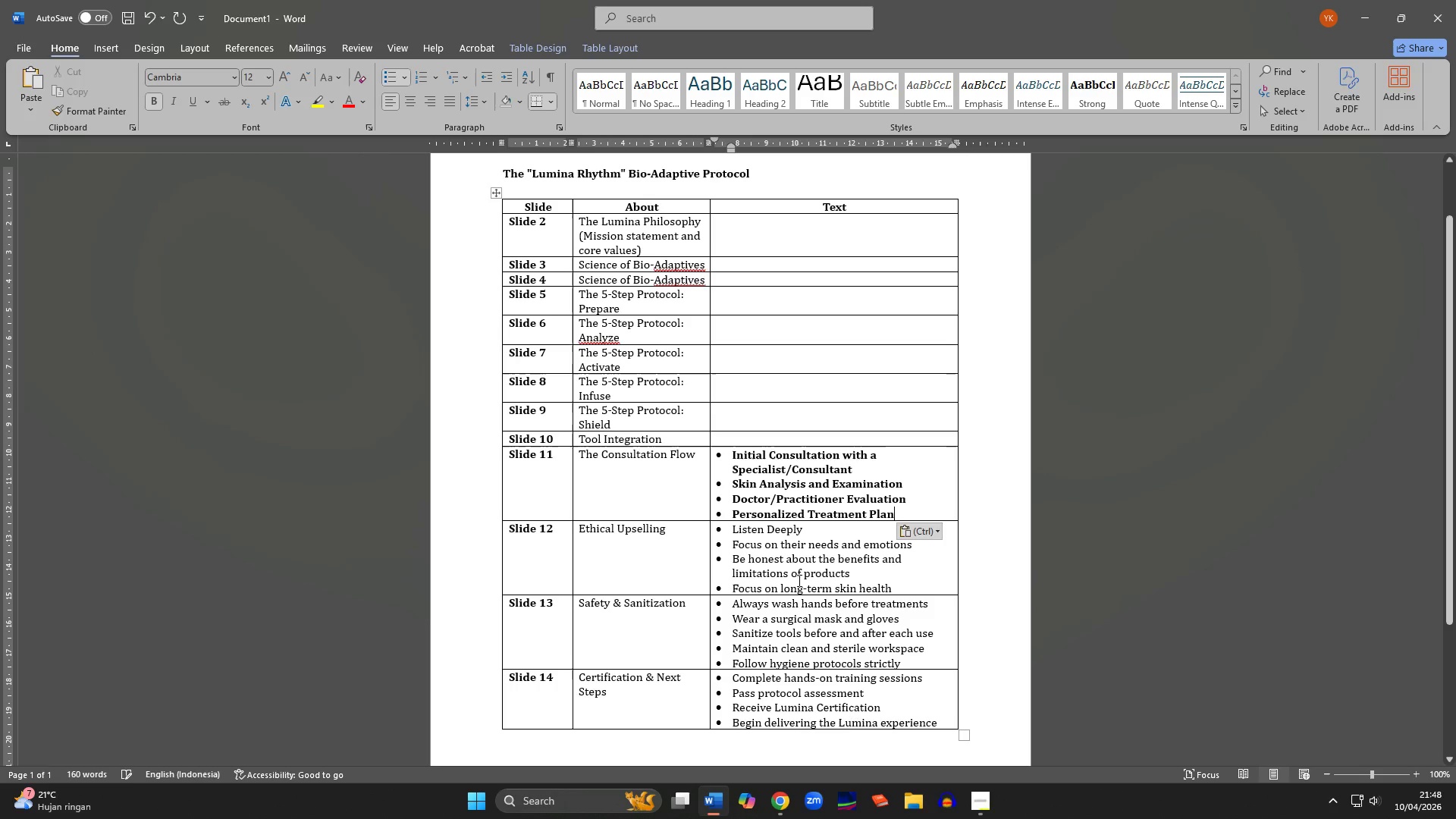 
key(Enter)
 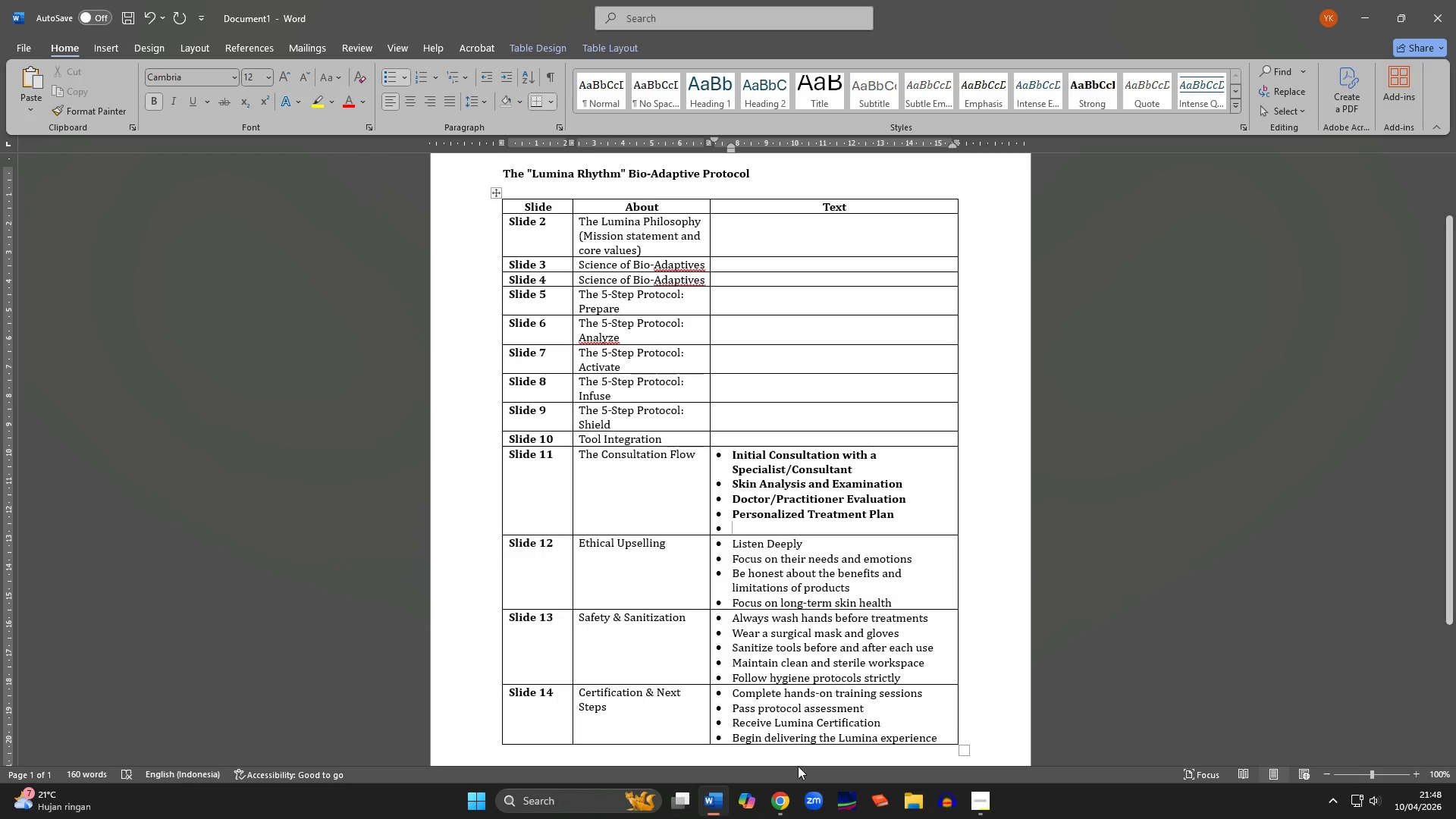 
left_click([786, 795])
 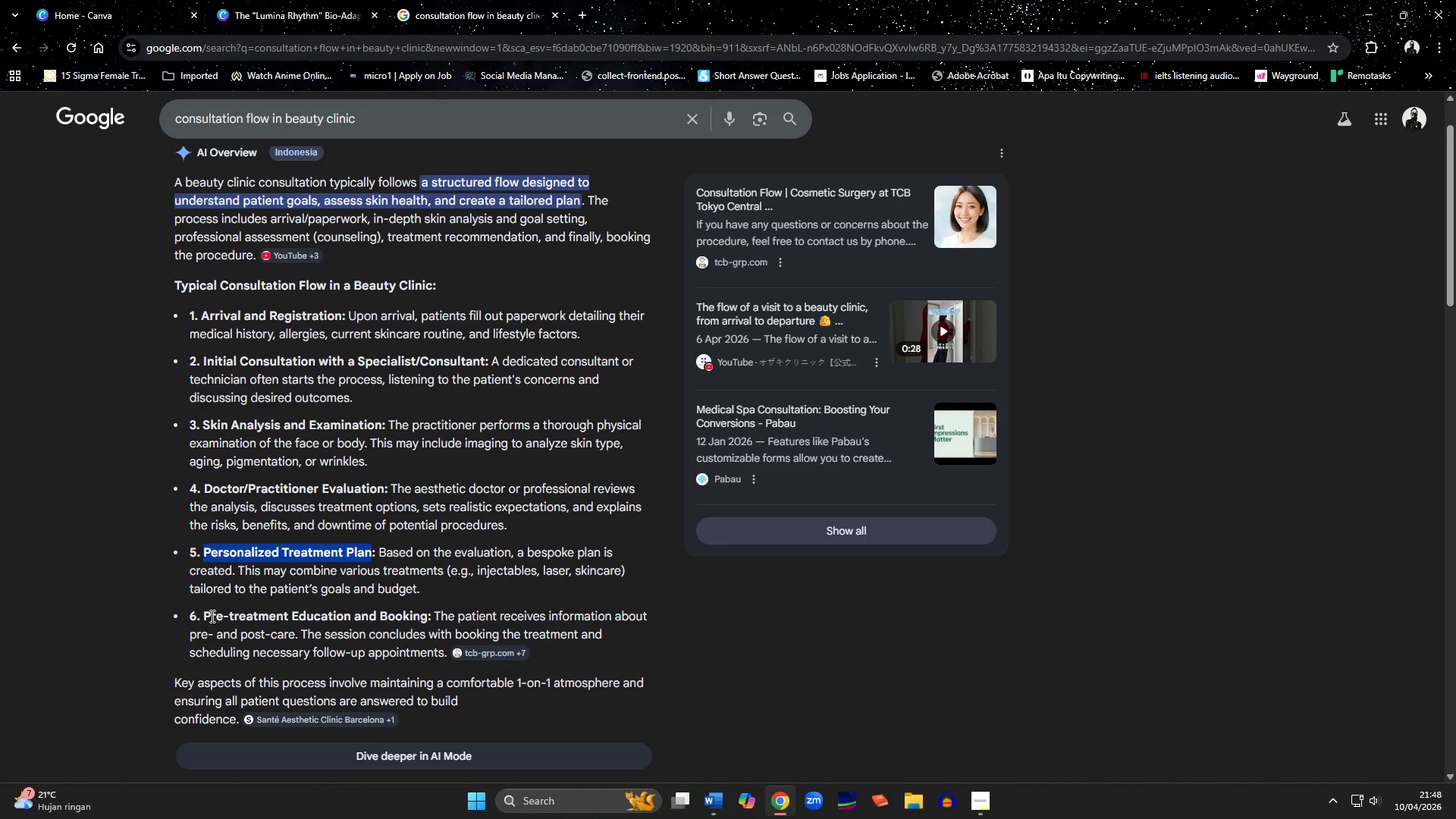 
left_click_drag(start_coordinate=[206, 616], to_coordinate=[425, 613])
 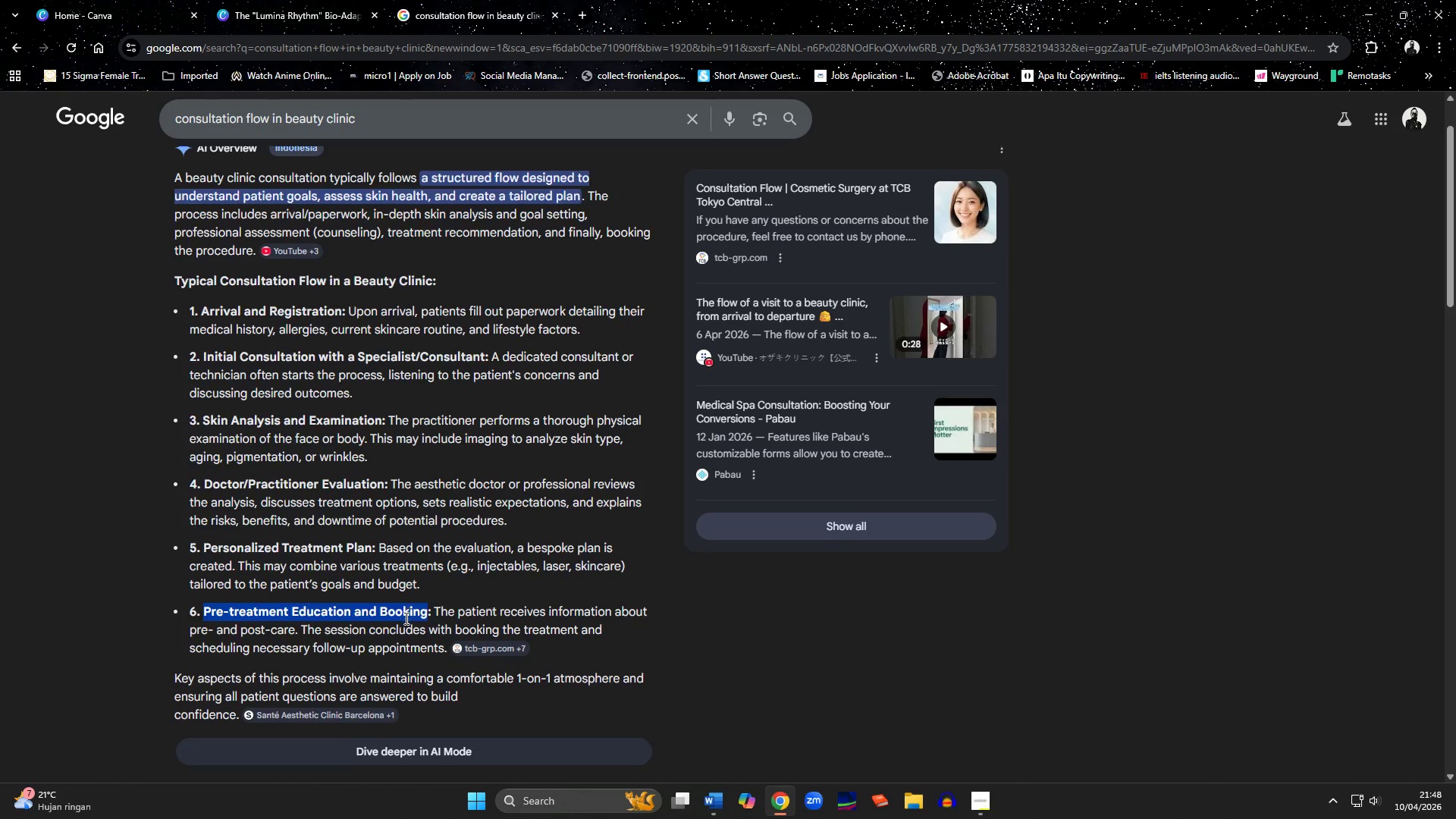 
scroll: coordinate [405, 618], scroll_direction: down, amount: 2.0
 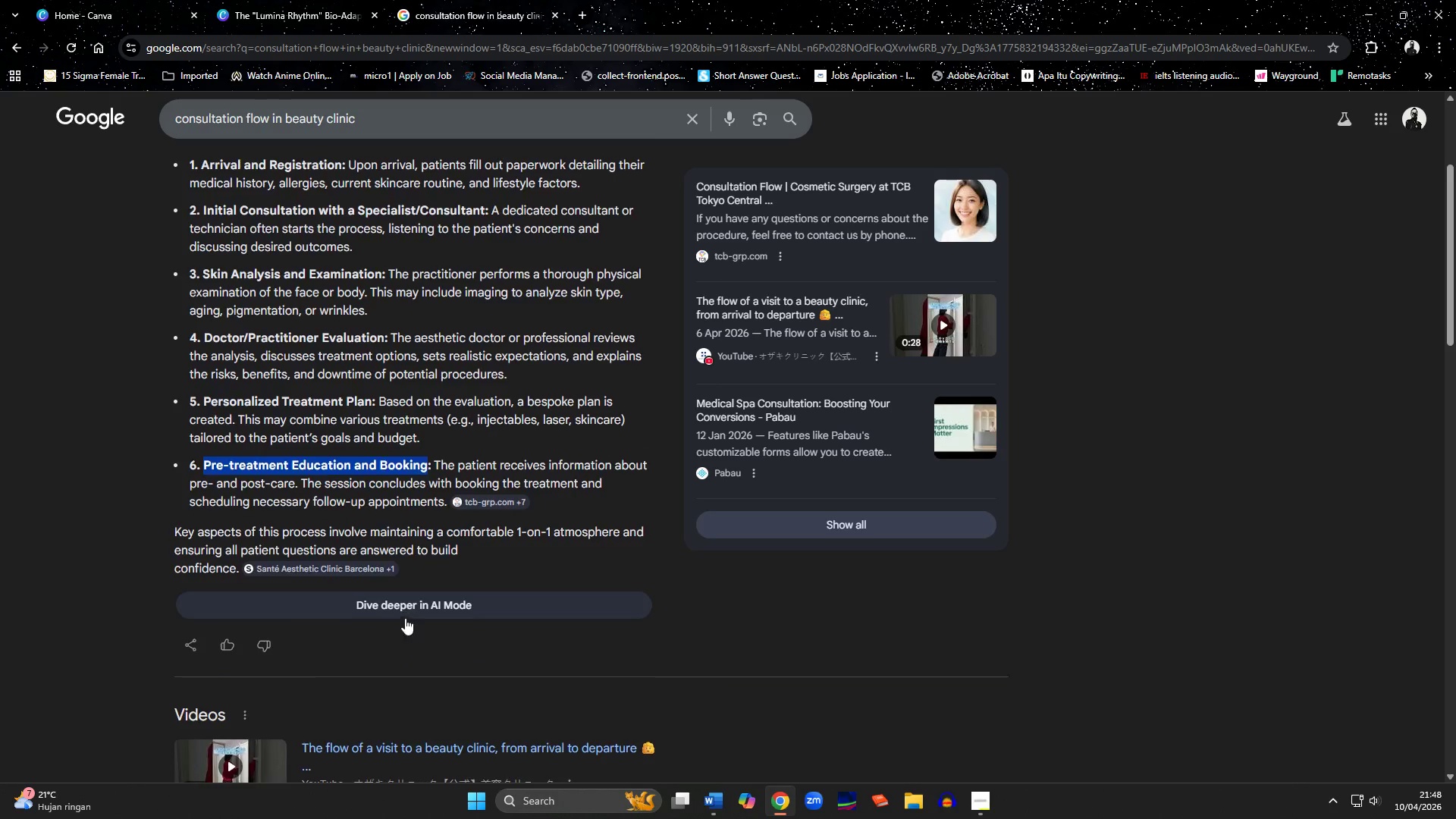 
scroll: coordinate [405, 618], scroll_direction: up, amount: 2.0
 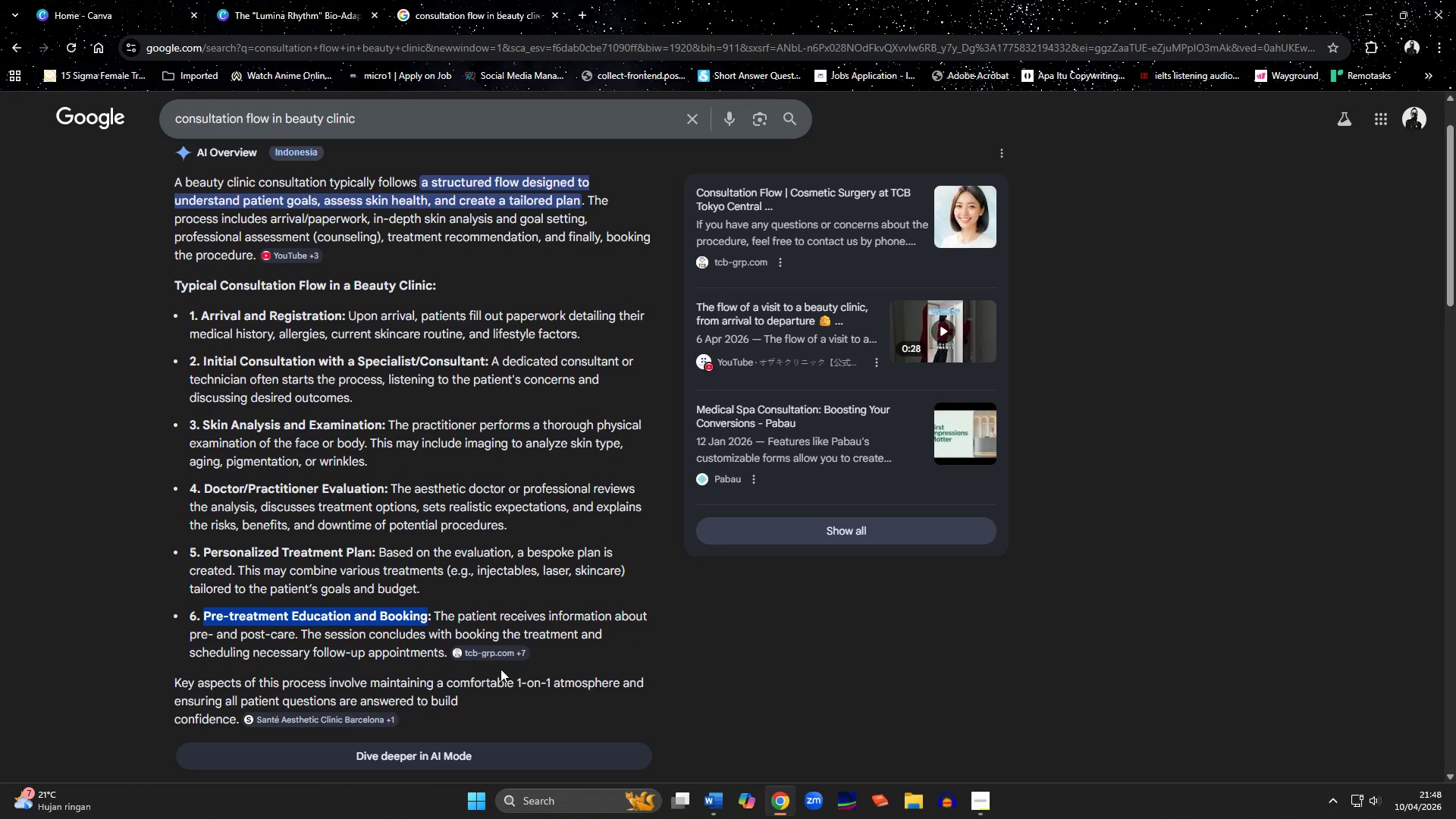 
wait(7.63)
 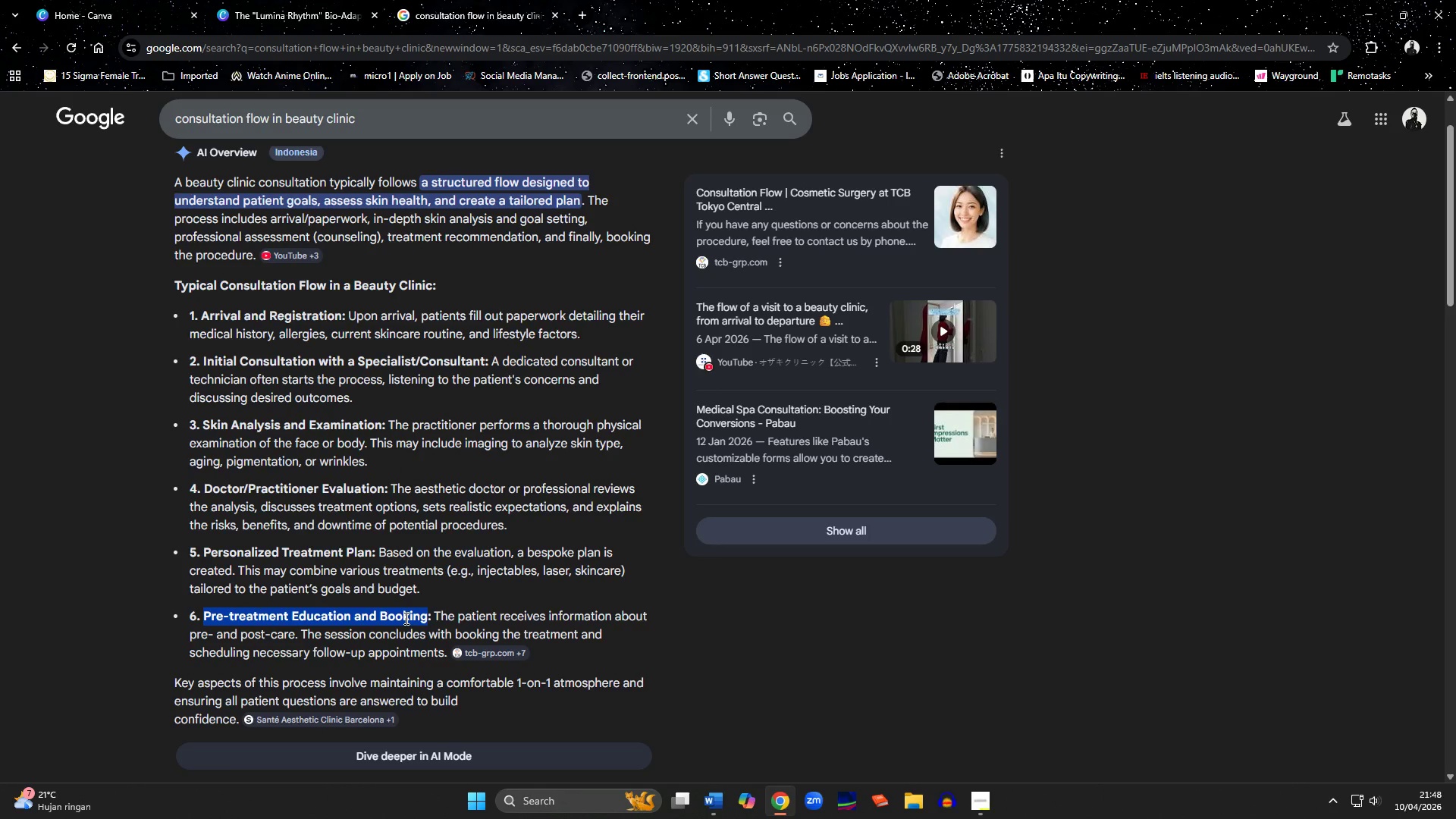 
key(Control+C)
 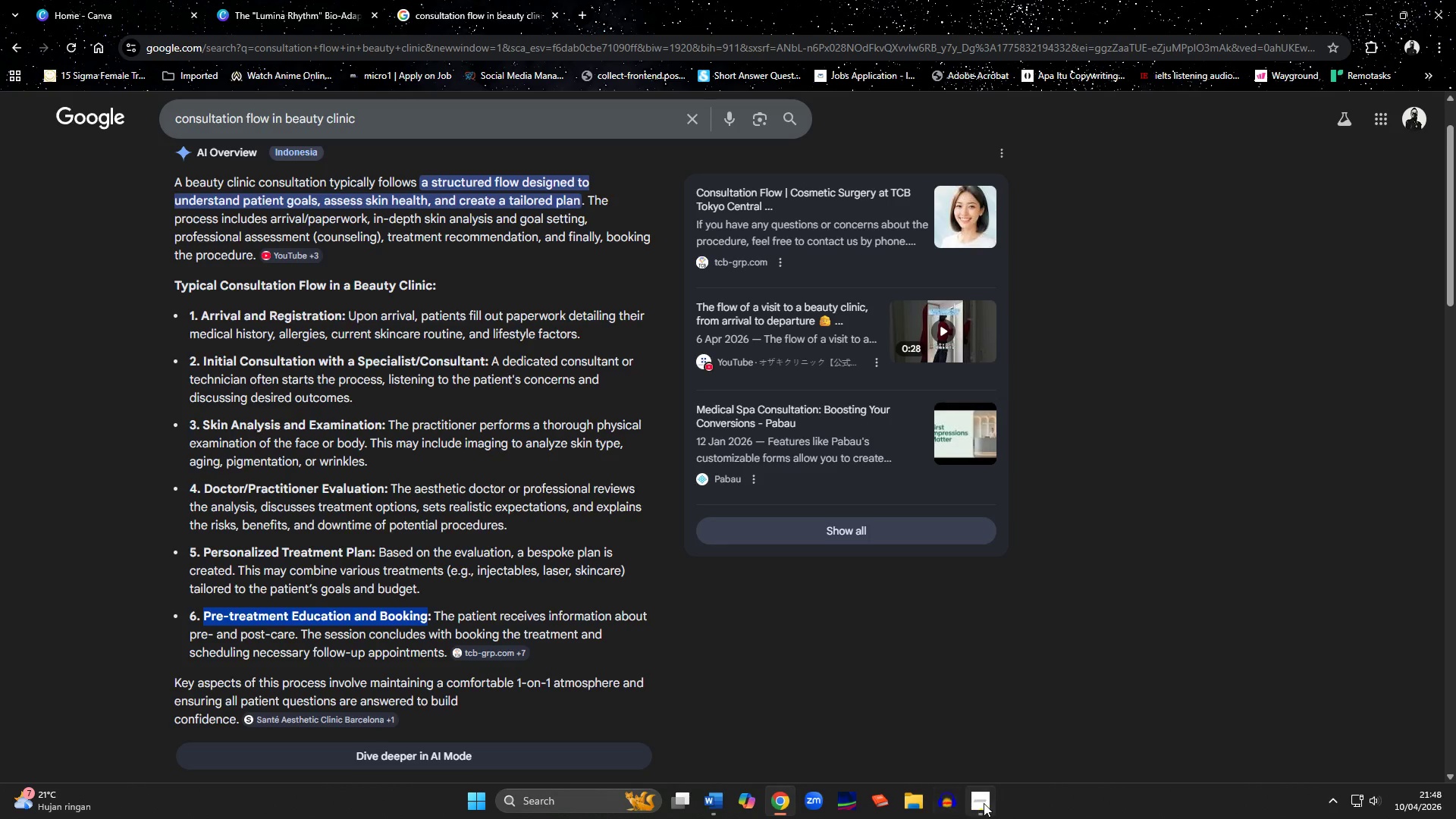 
left_click([984, 803])